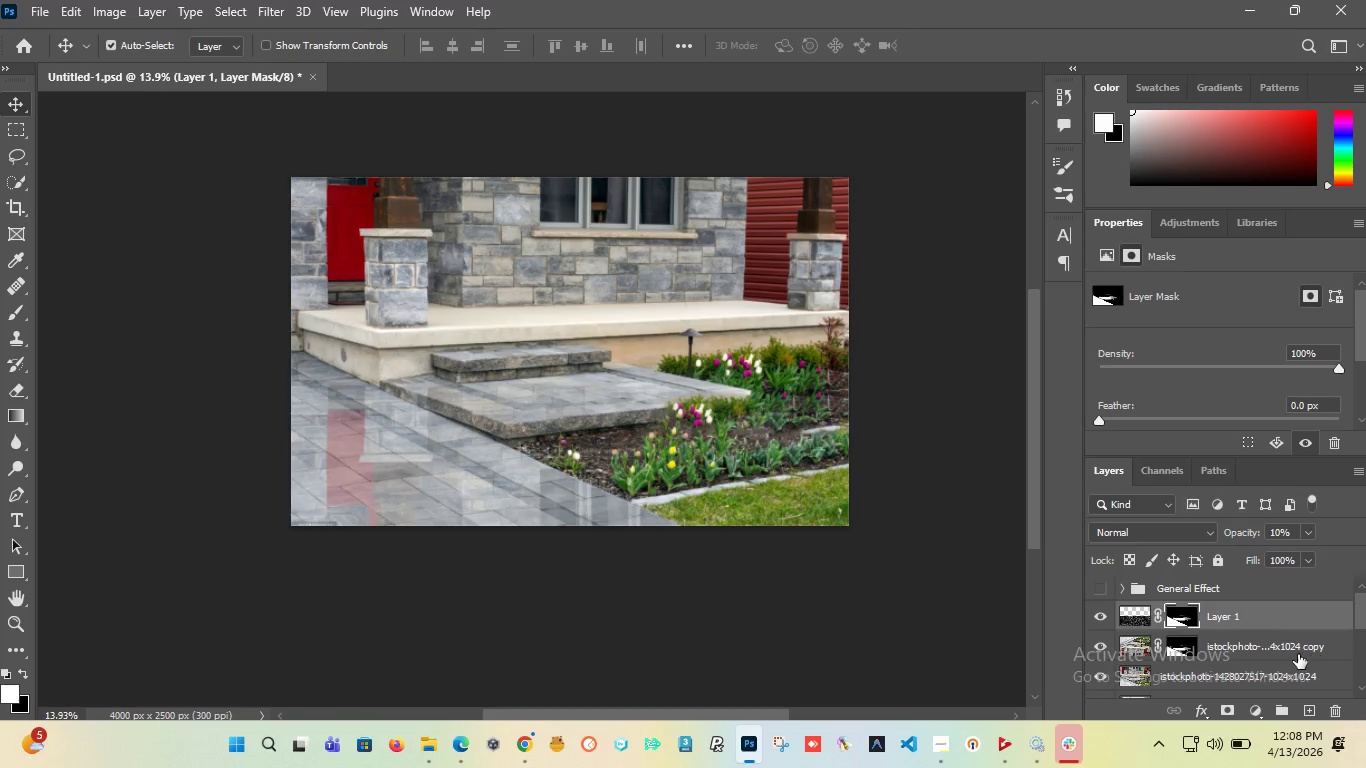 
scroll: coordinate [1298, 654], scroll_direction: down, amount: 1.0
 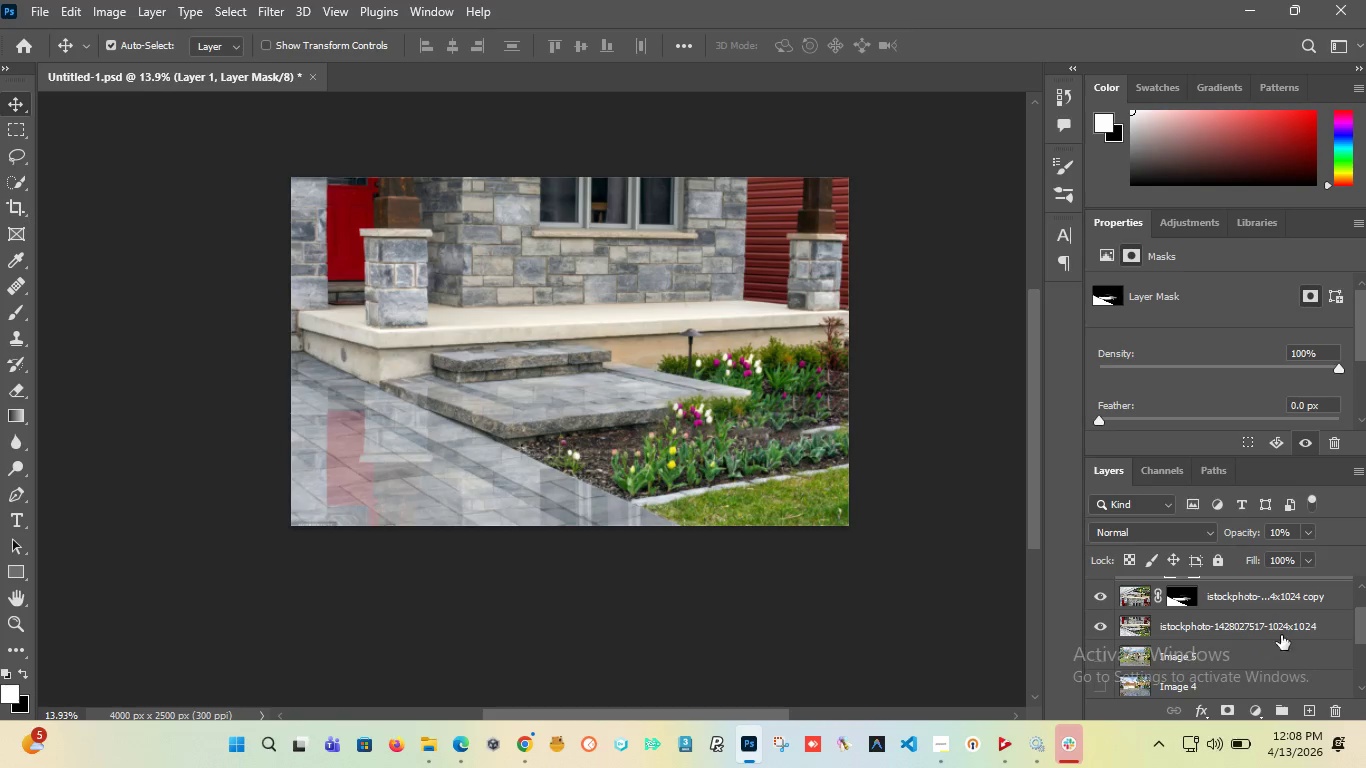 
hold_key(key=ShiftLeft, duration=0.61)
left_click([1276, 630])
 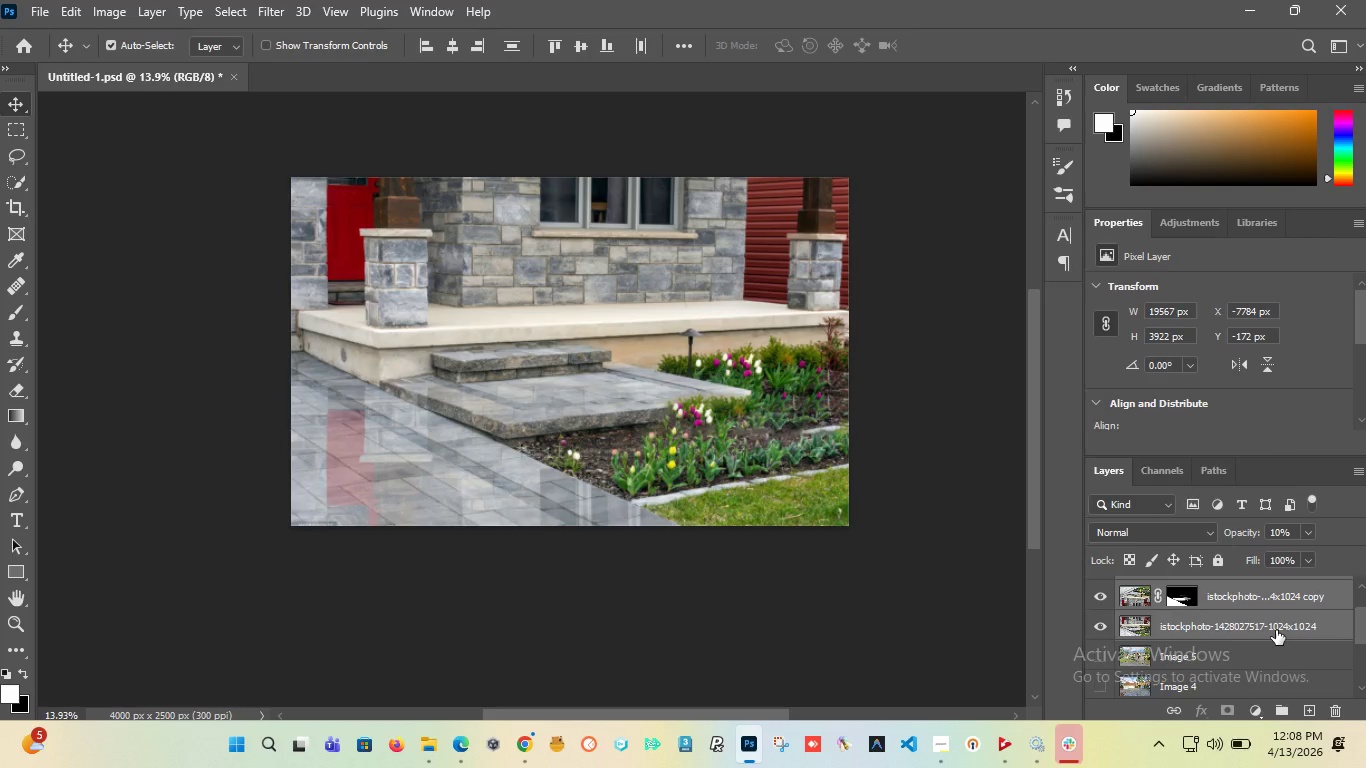 
scroll: coordinate [1276, 630], scroll_direction: up, amount: 3.0
 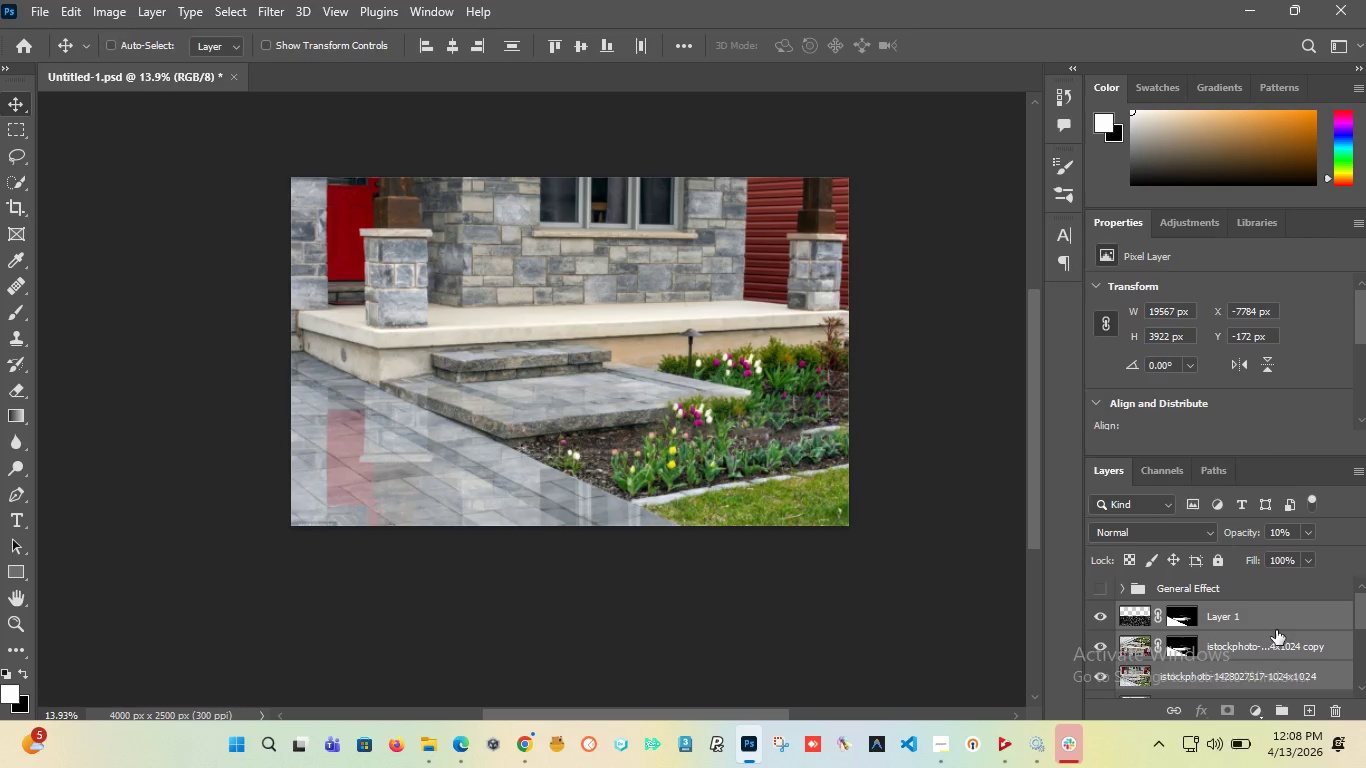 
key(Control+G)
 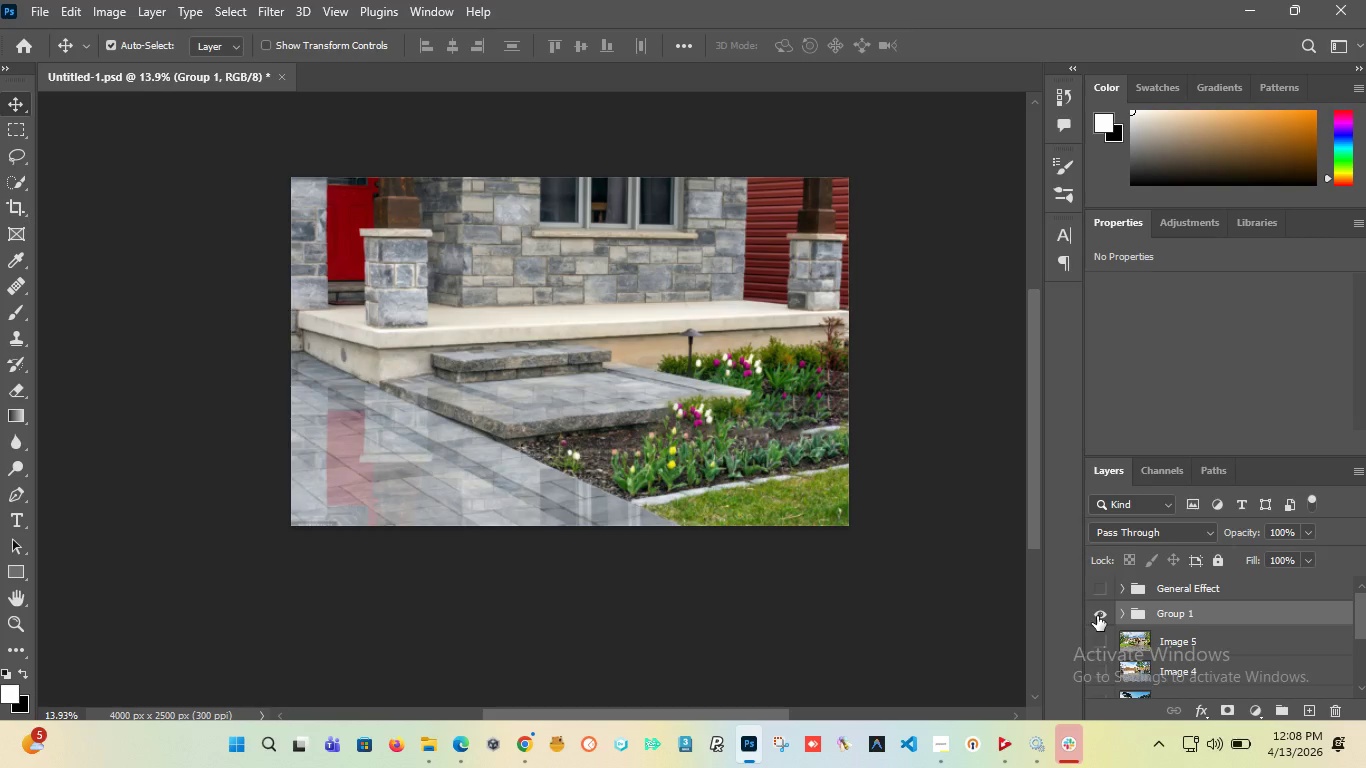 
wait(5.84)
 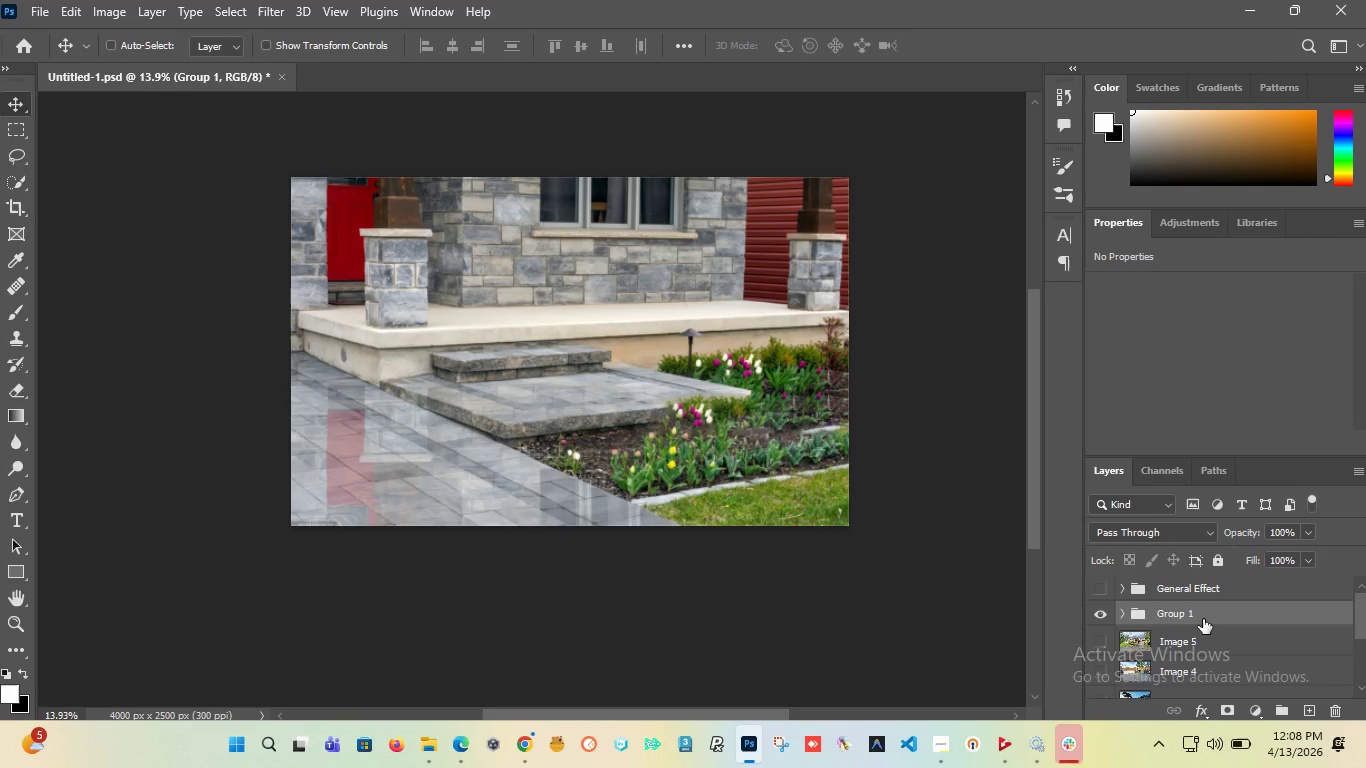 
key(Alt+Control+Shift+E)
 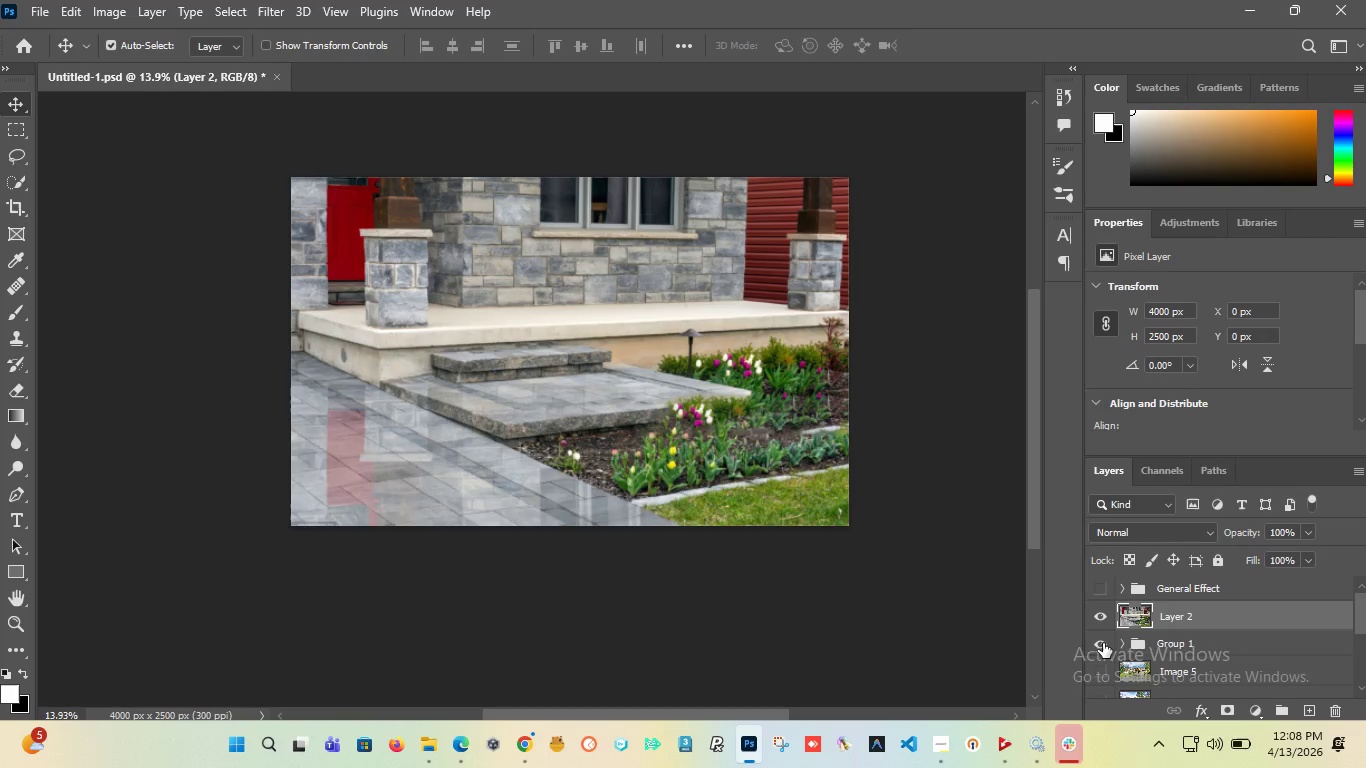 
left_click([1150, 645])
 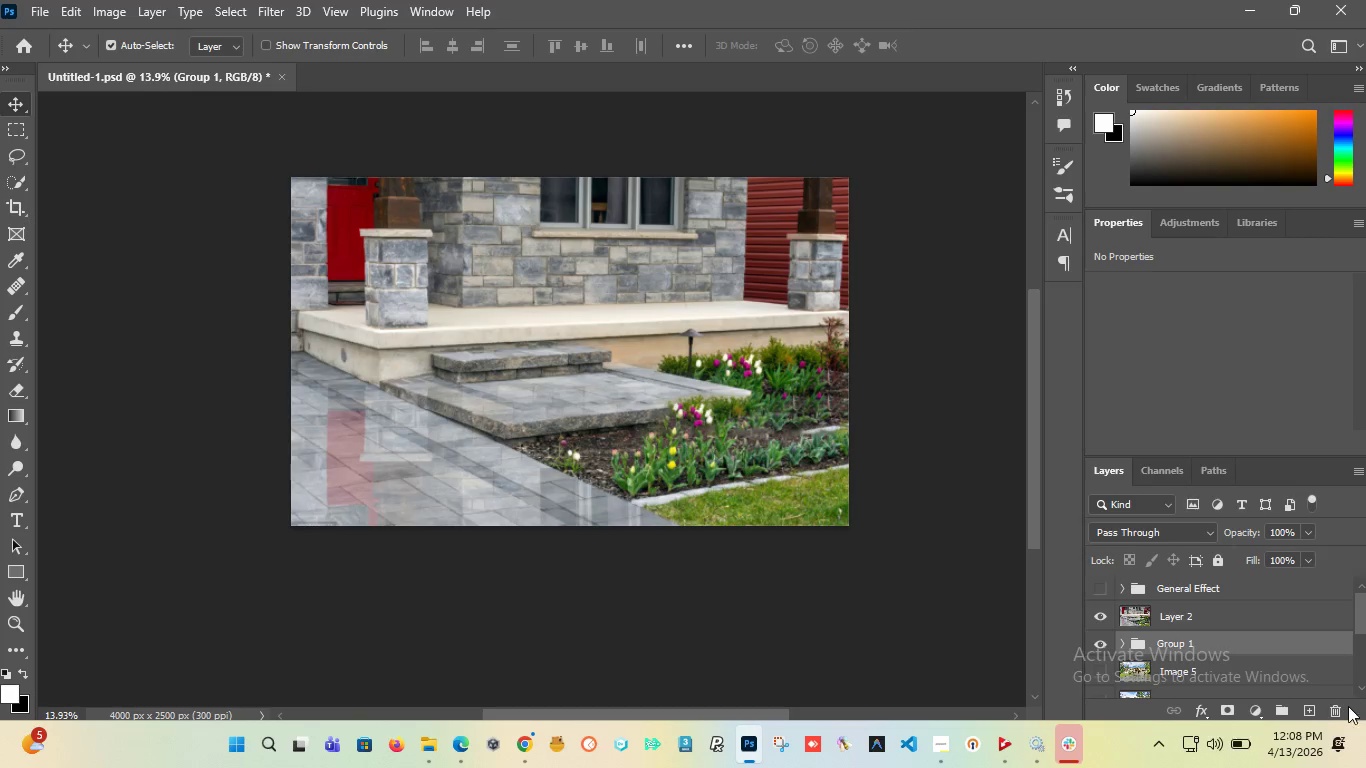 
left_click([1334, 706])
 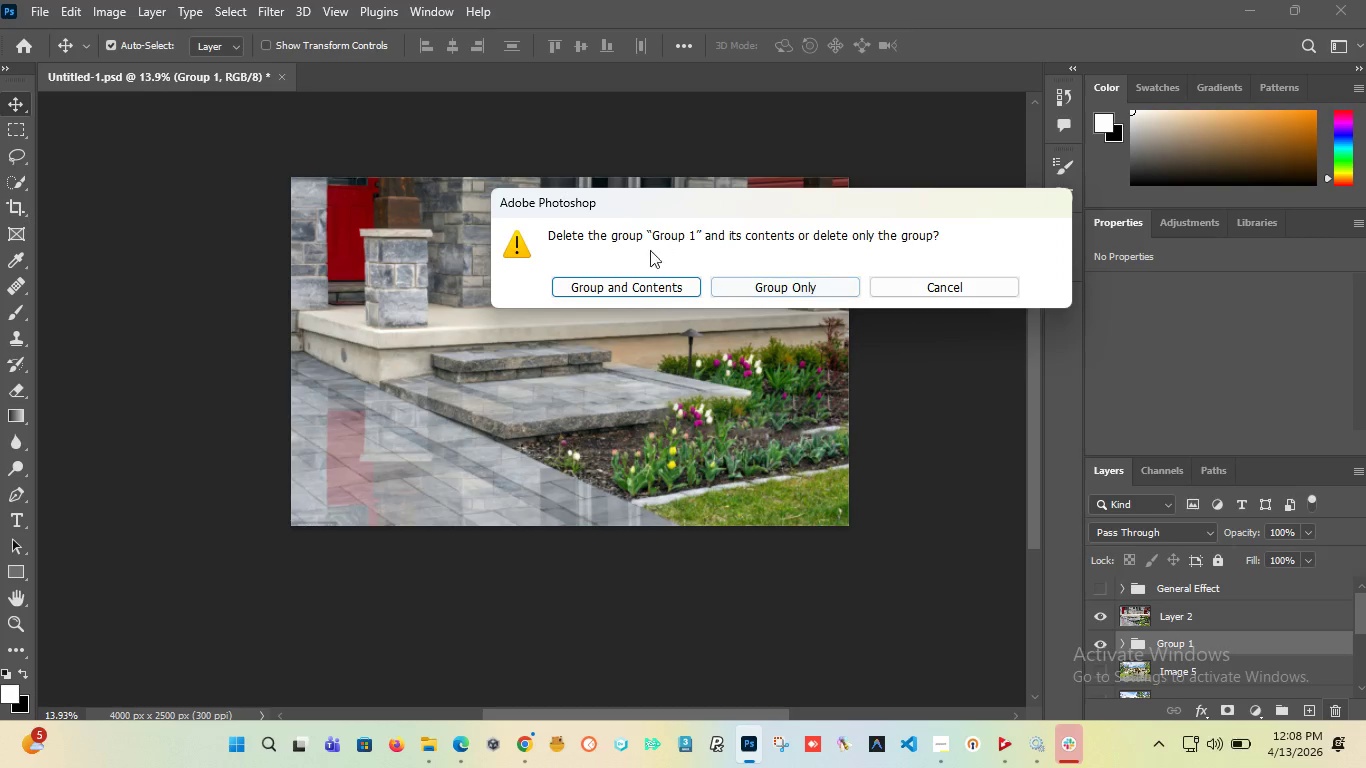 
left_click([638, 288])
 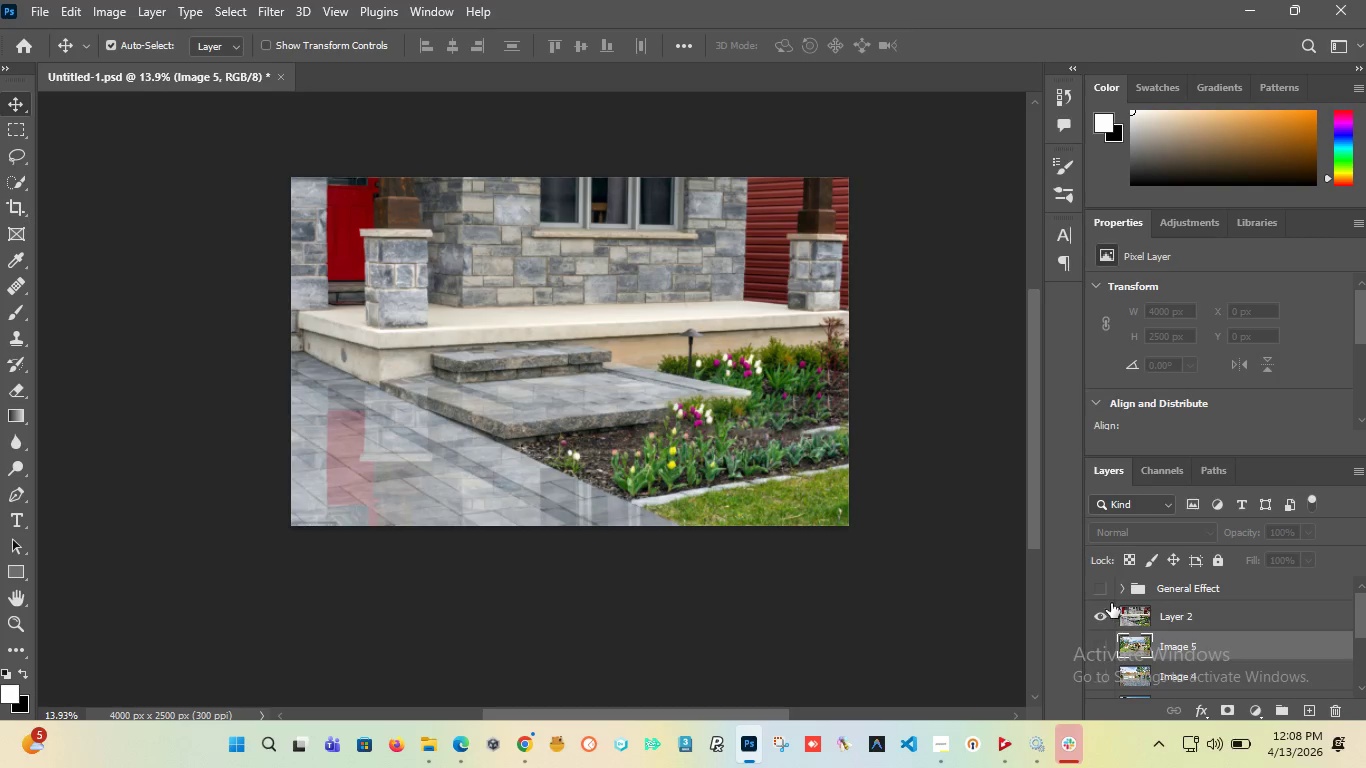 
left_click([1097, 589])
 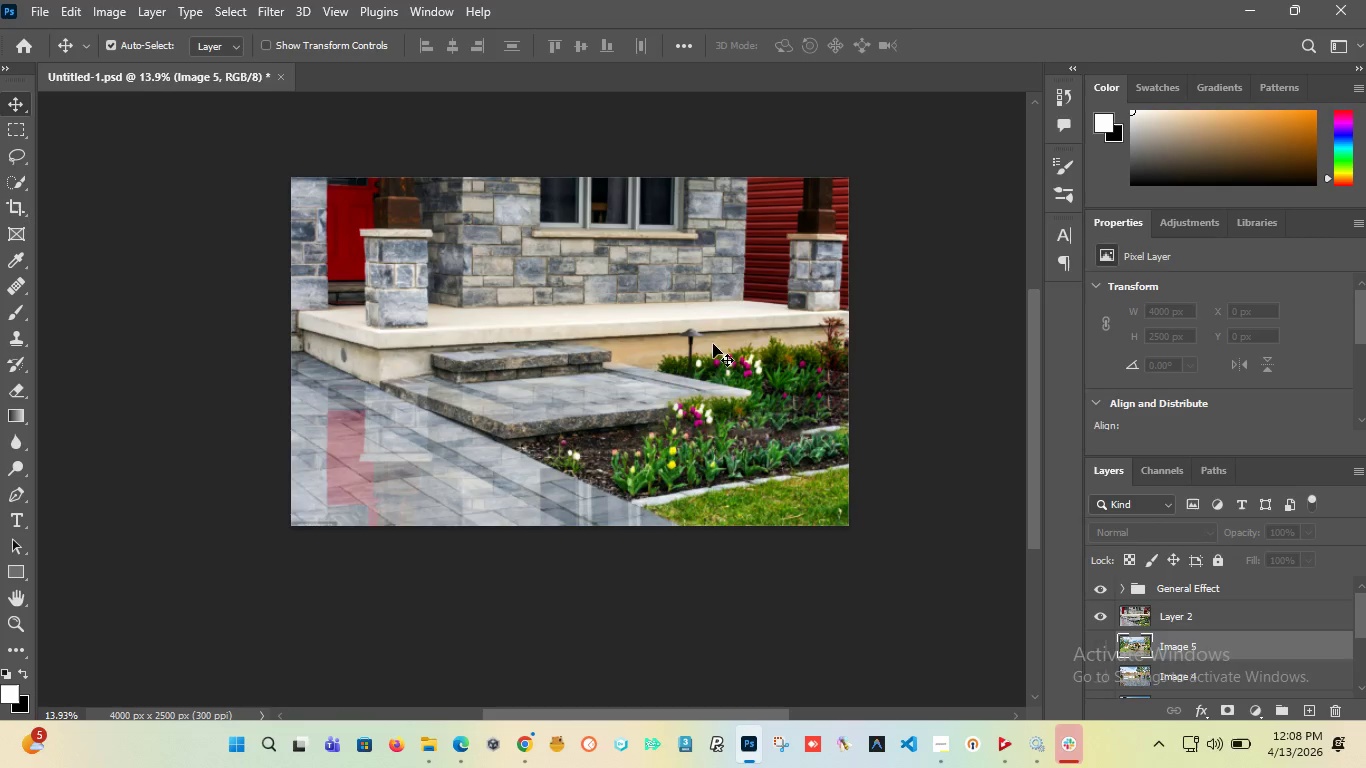 
hold_key(key=AltLeft, duration=1.52)
scroll: coordinate [525, 306], scroll_direction: up, amount: 6.0
 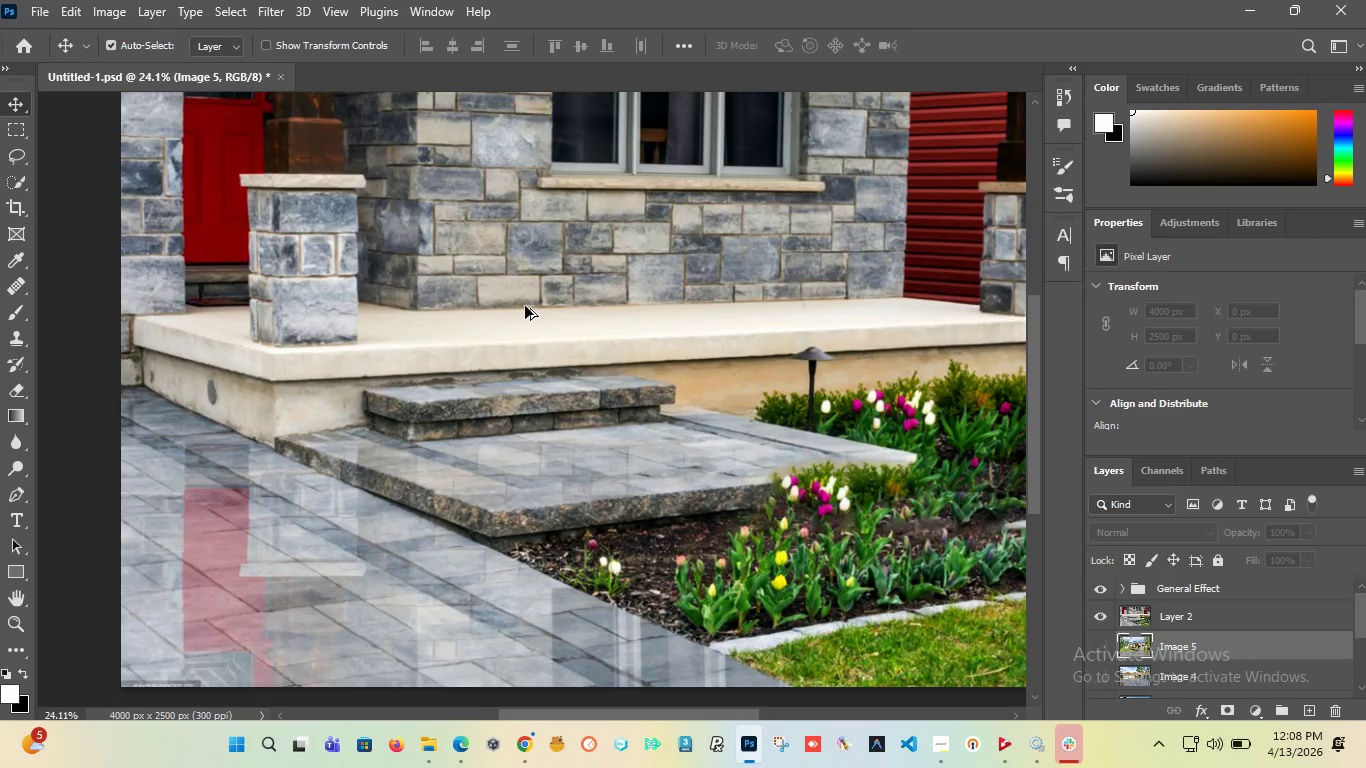 
key(Alt+AltLeft)
 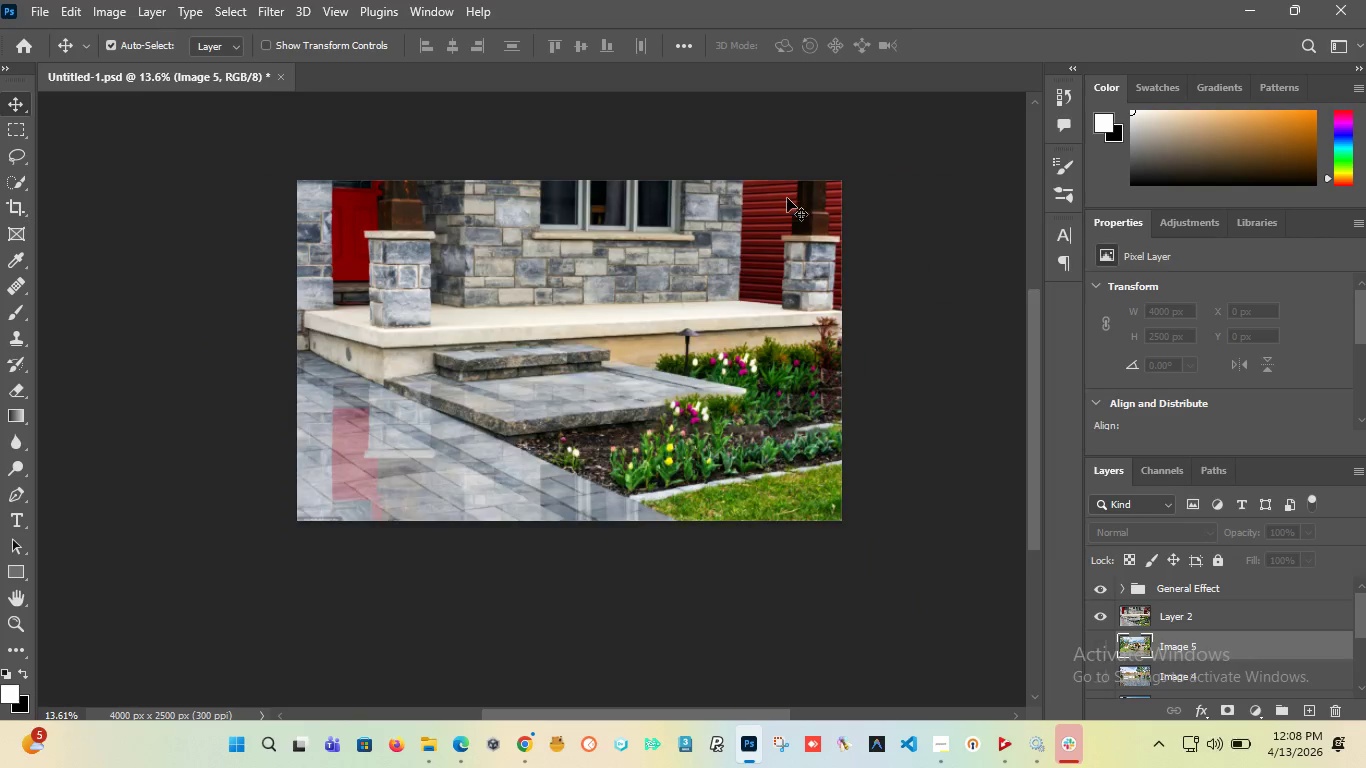 
scroll: coordinate [525, 306], scroll_direction: down, amount: 6.0
 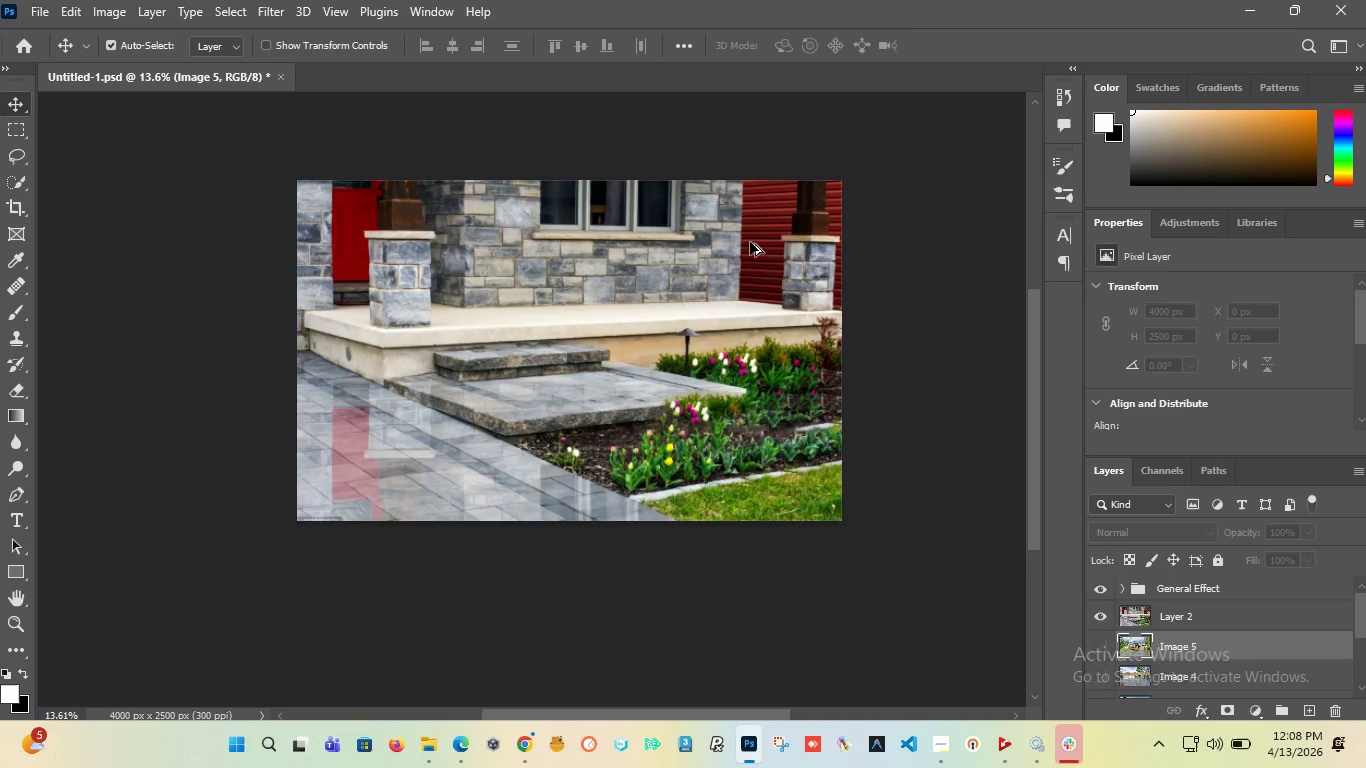 
hold_key(key=AltLeft, duration=1.5)
scroll: coordinate [840, 262], scroll_direction: up, amount: 15.0
 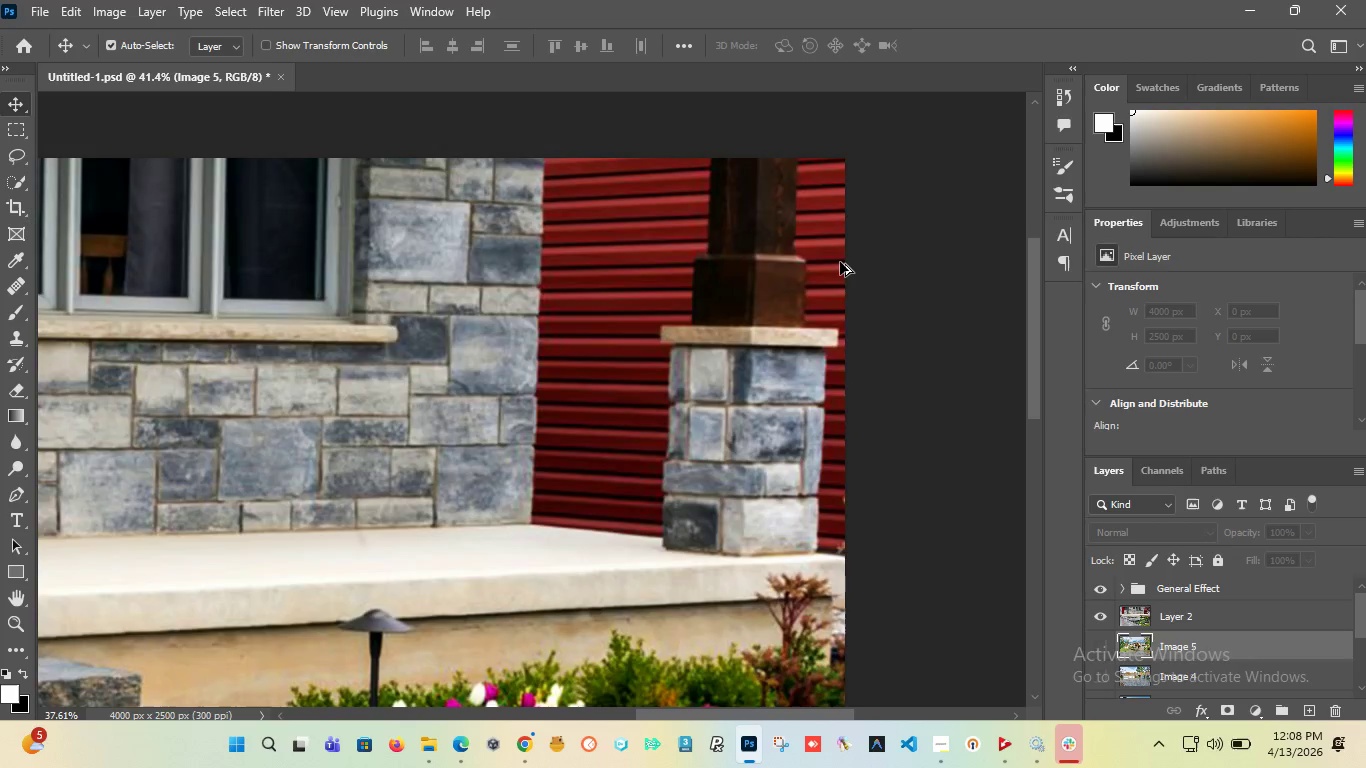 
hold_key(key=AltLeft, duration=1.5)
scroll: coordinate [840, 262], scroll_direction: down, amount: 11.0
 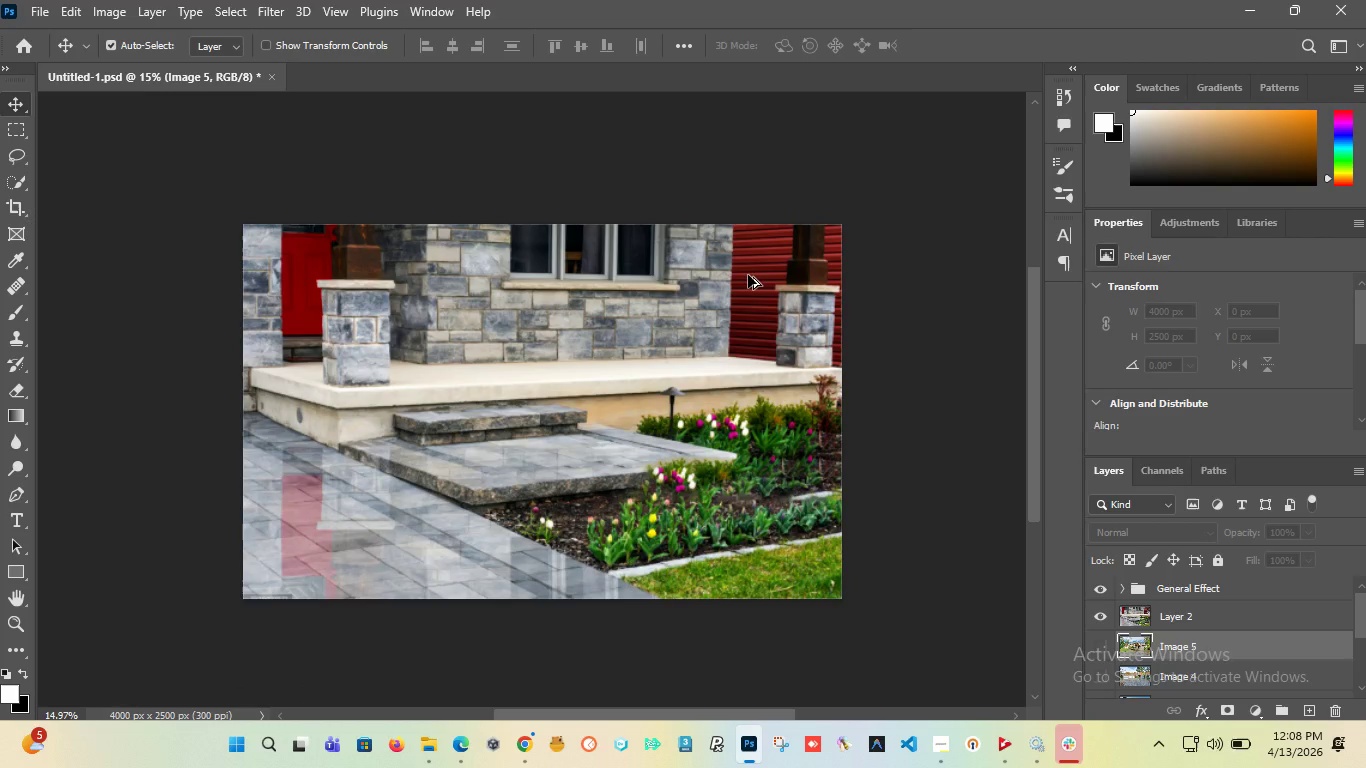 
scroll: coordinate [709, 284], scroll_direction: up, amount: 3.0
 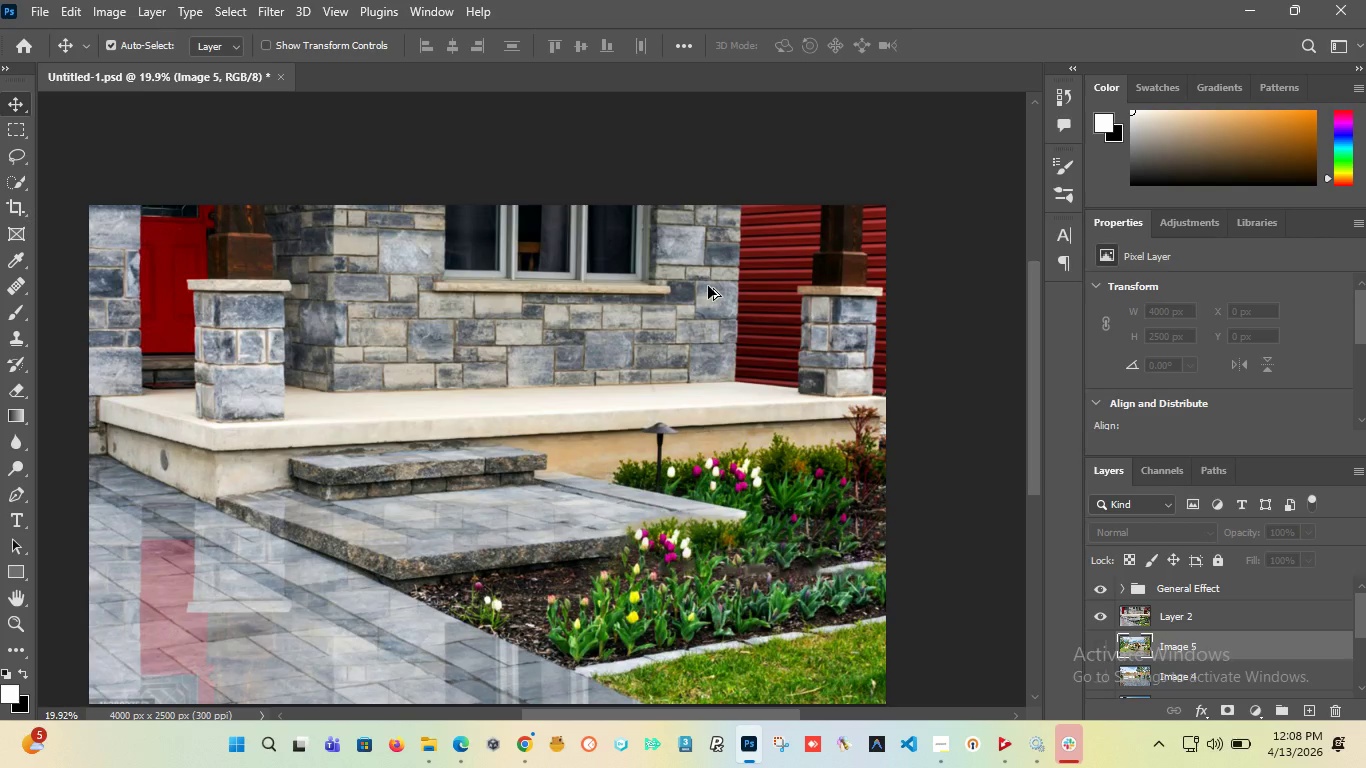 
hold_key(key=AltLeft, duration=0.98)
scroll: coordinate [708, 286], scroll_direction: down, amount: 3.0
 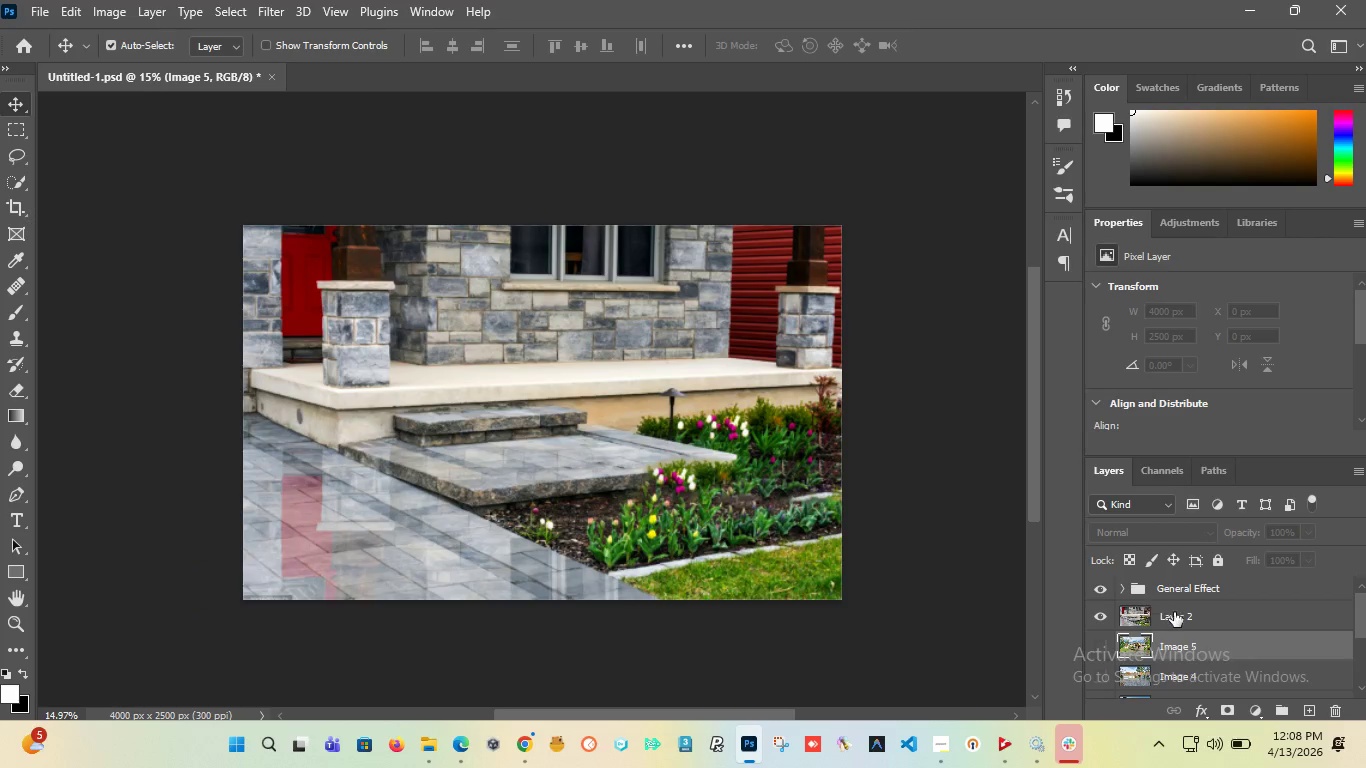 
left_click([1176, 614])
 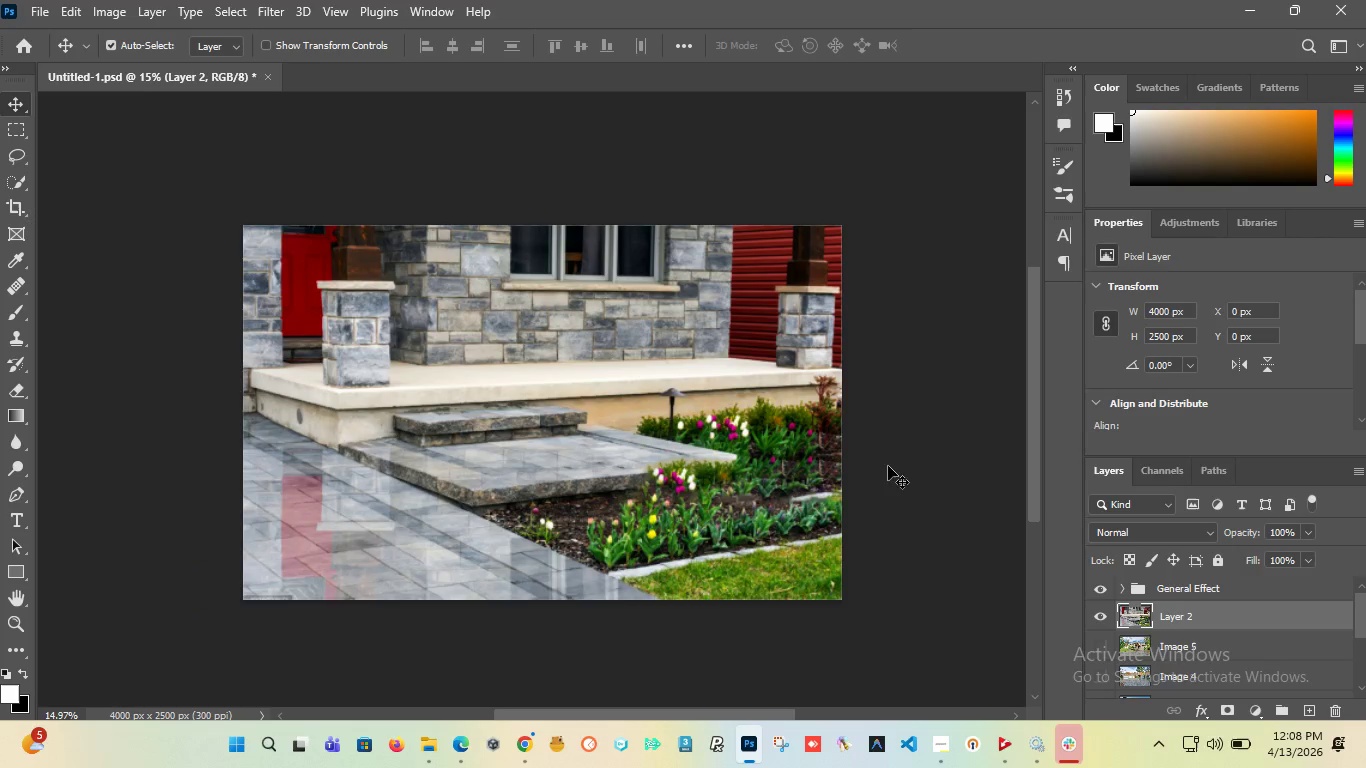 
hold_key(key=AltLeft, duration=1.53)
scroll: coordinate [394, 377], scroll_direction: up, amount: 2.0
 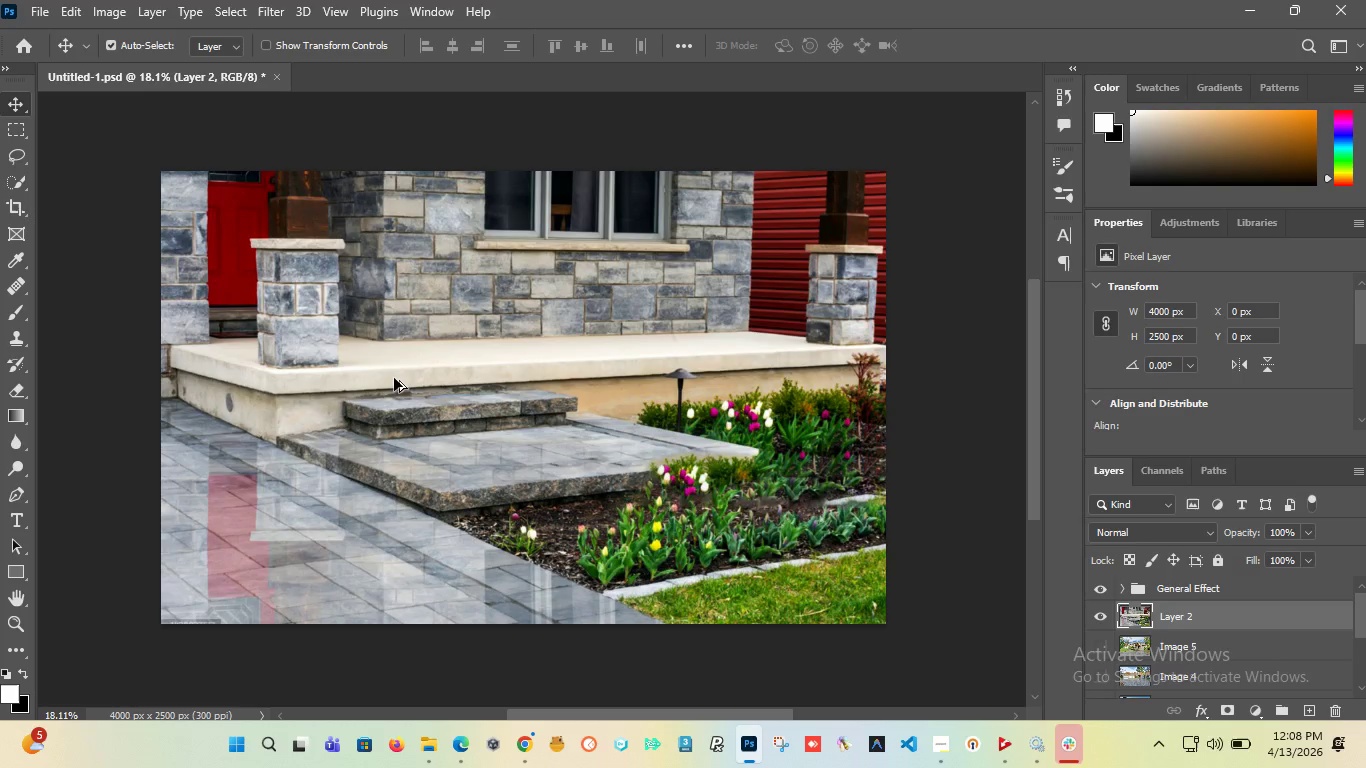 
hold_key(key=AltLeft, duration=1.5)
 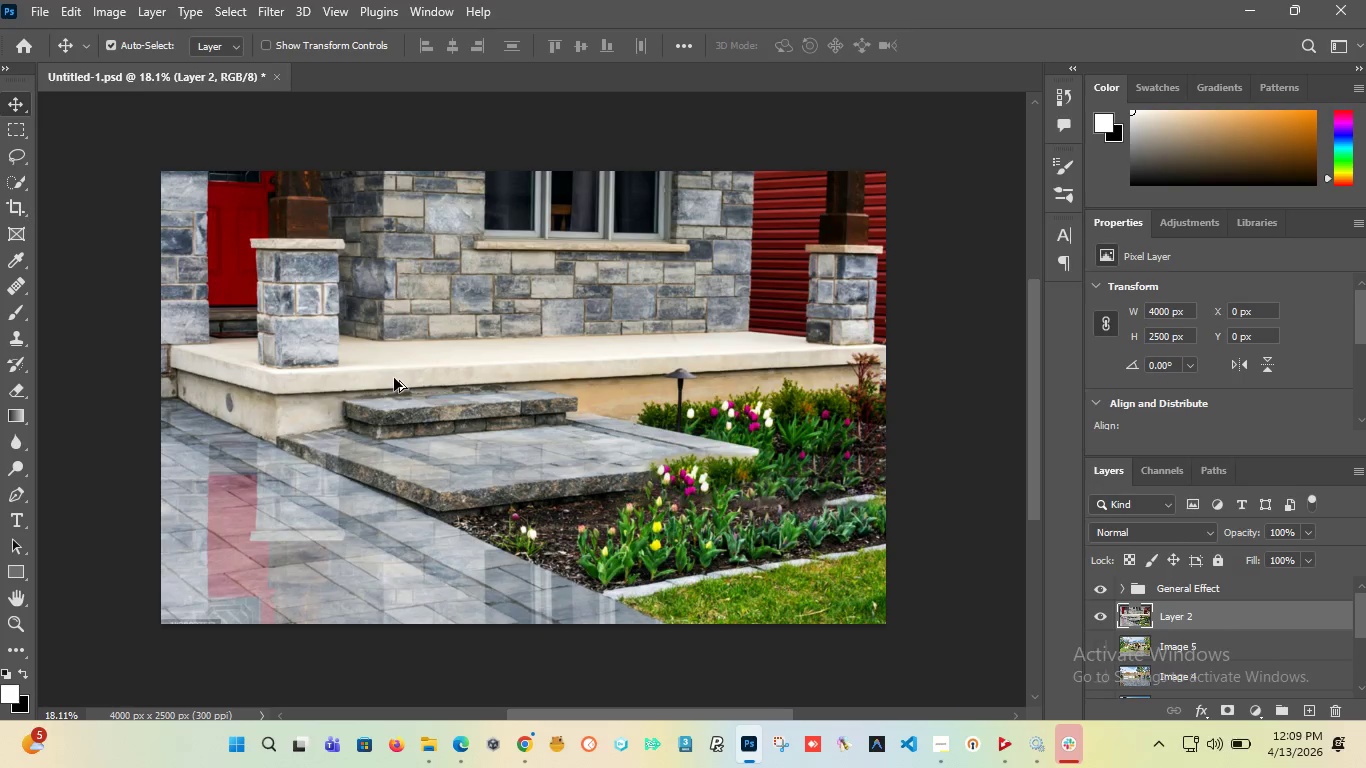 
hold_key(key=AltLeft, duration=1.52)
 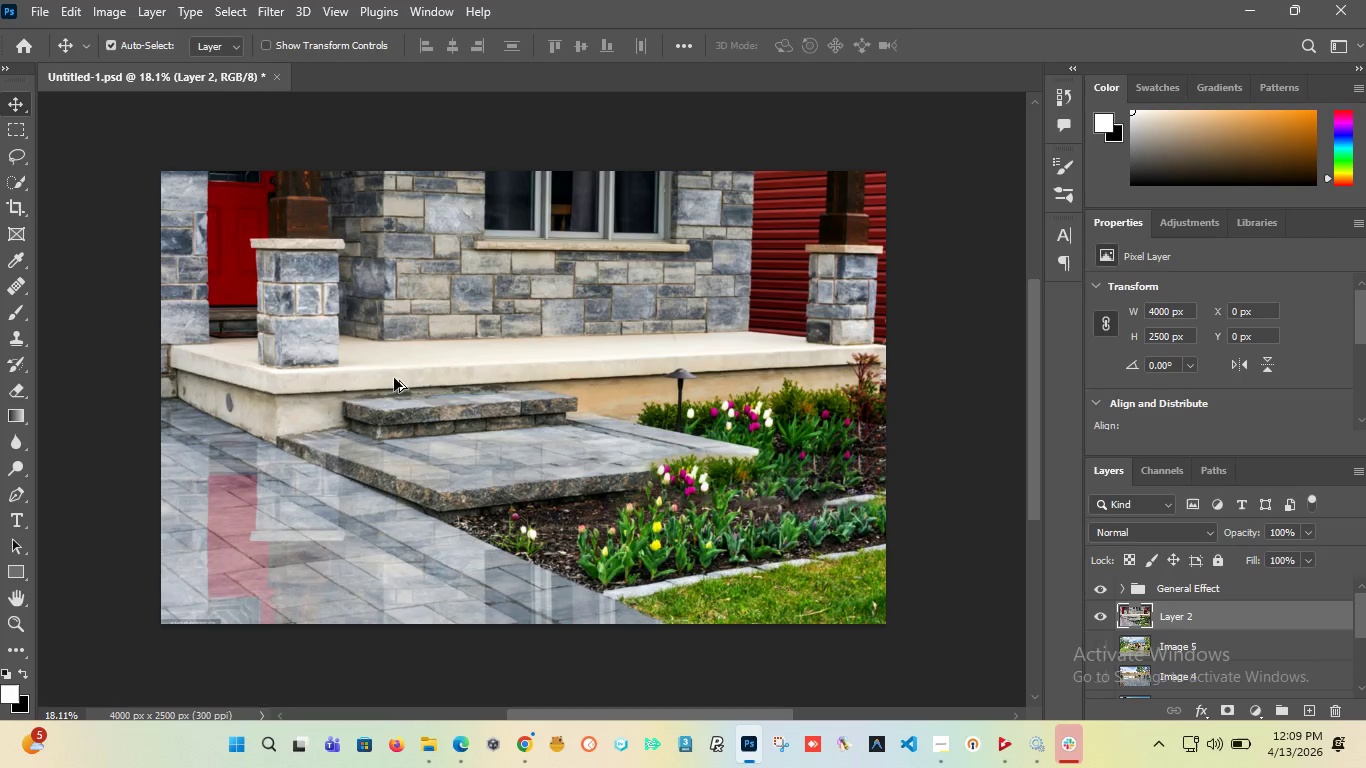 
hold_key(key=AltLeft, duration=0.73)
 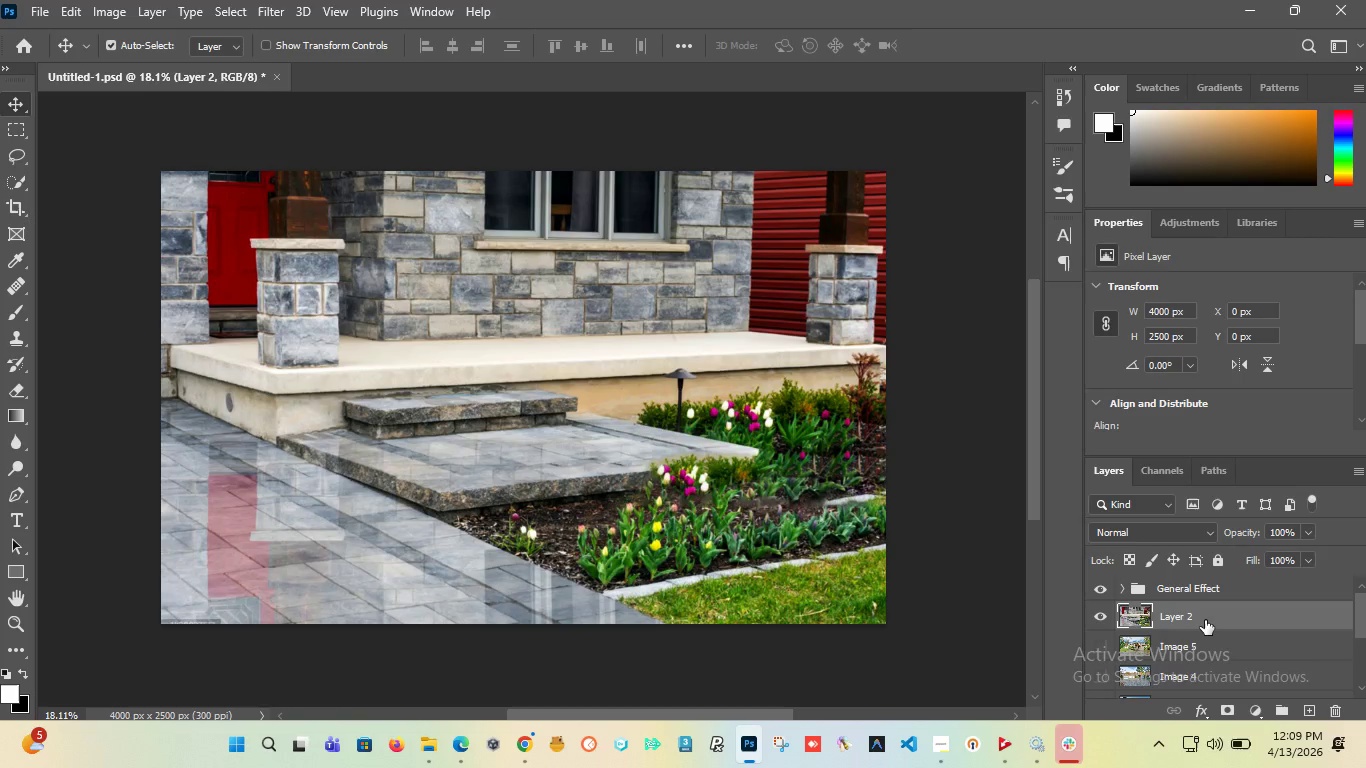 
right_click([1205, 620])
 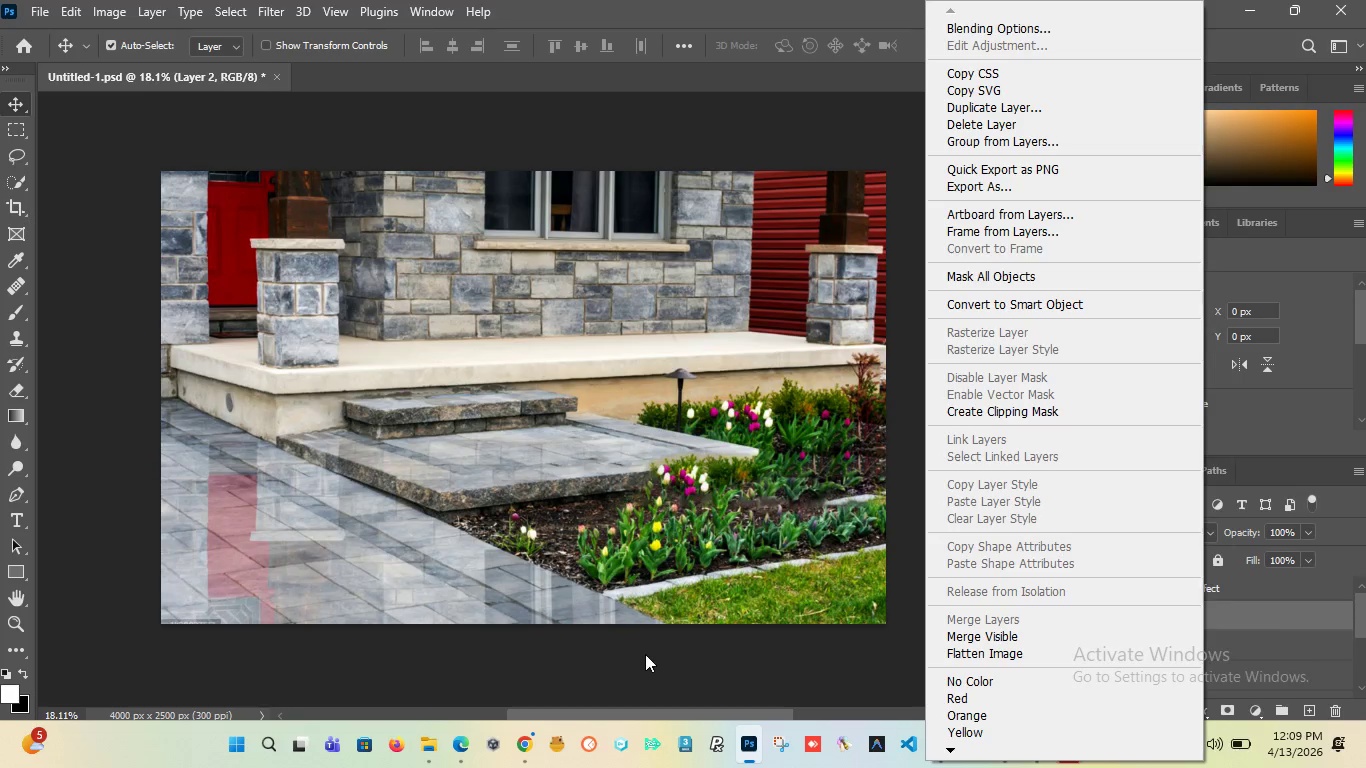 
left_click([632, 672])
 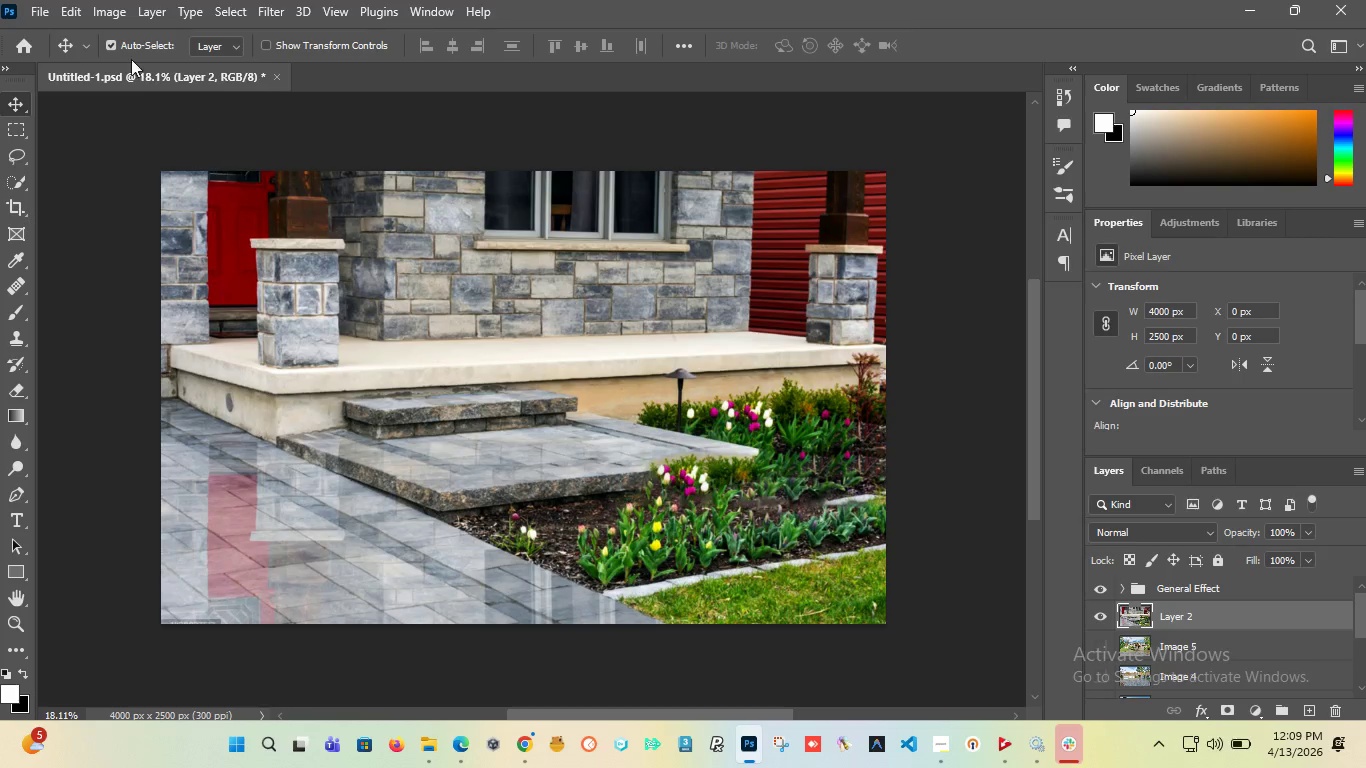 
key(Control+S)
 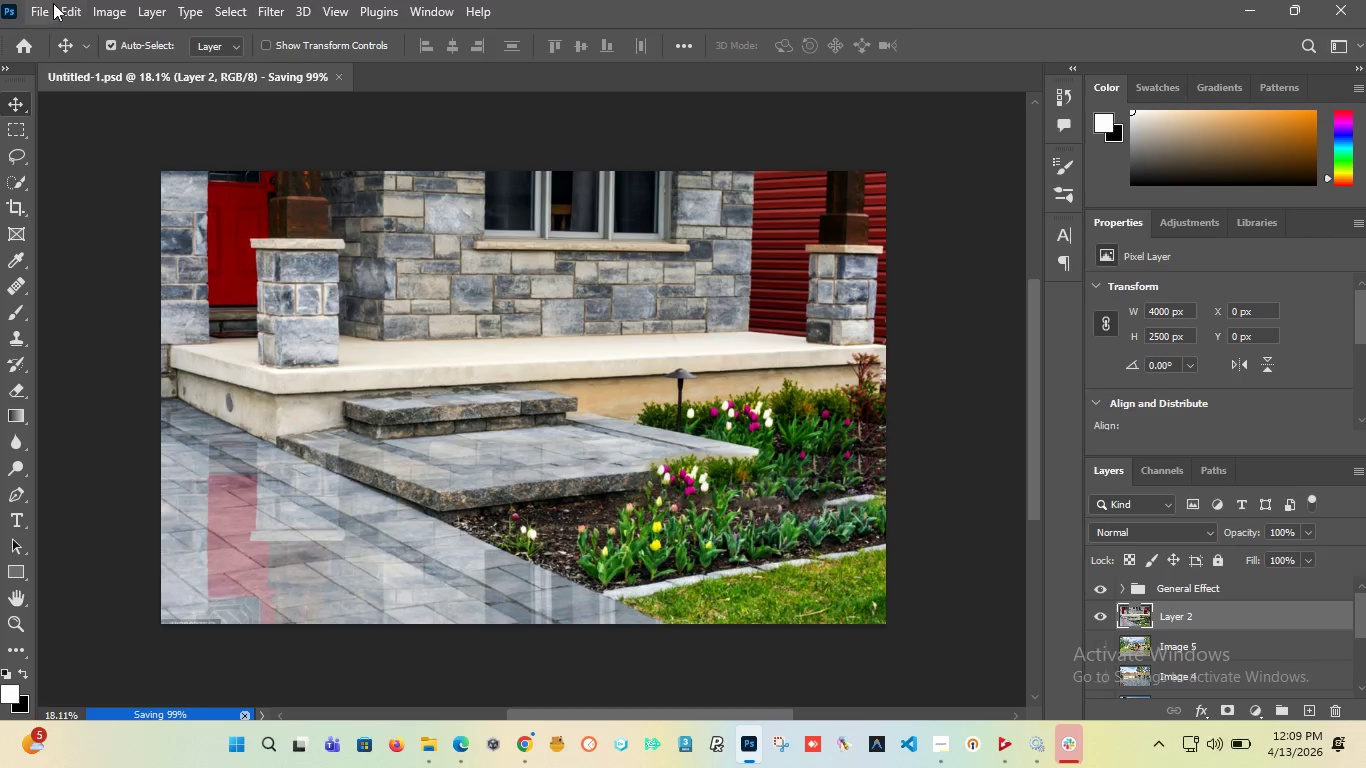 
left_click([39, 7])
 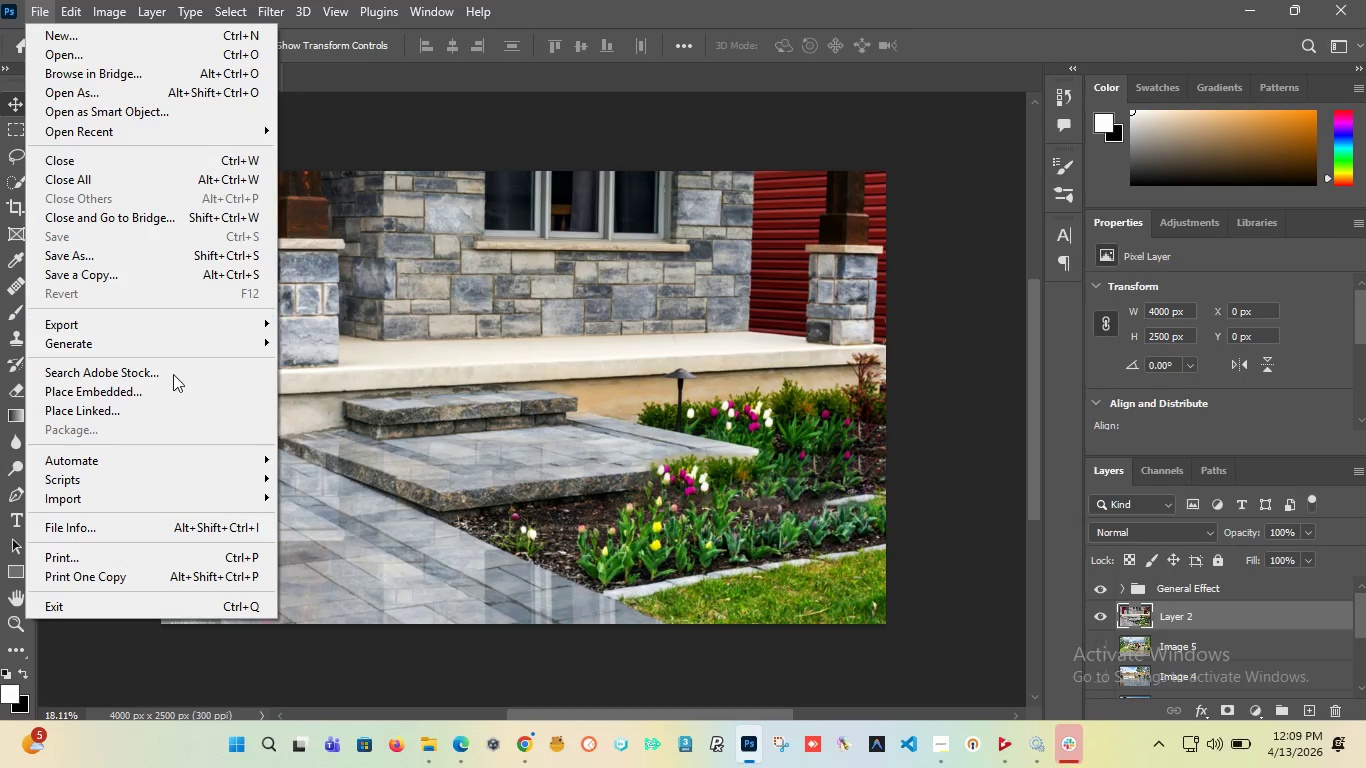 
left_click([158, 278])
 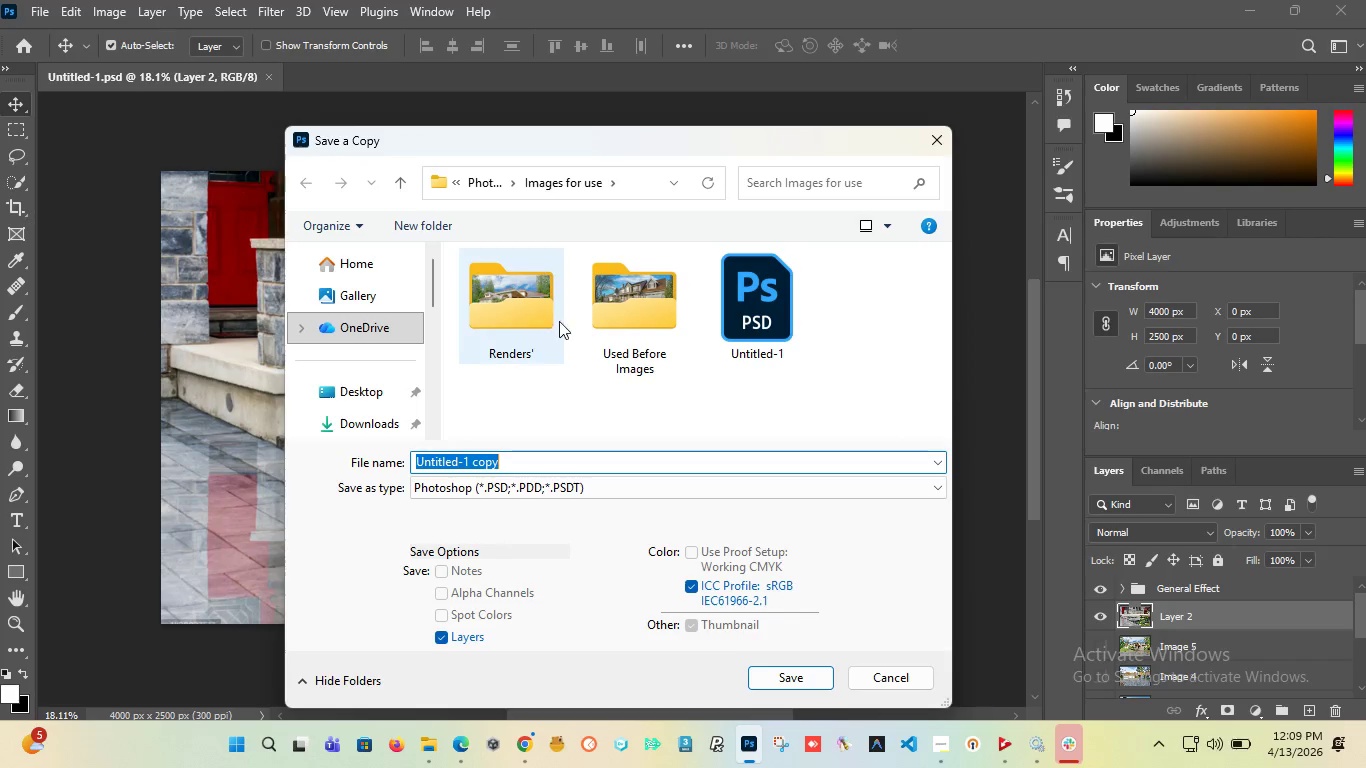 
double_click([523, 320])
 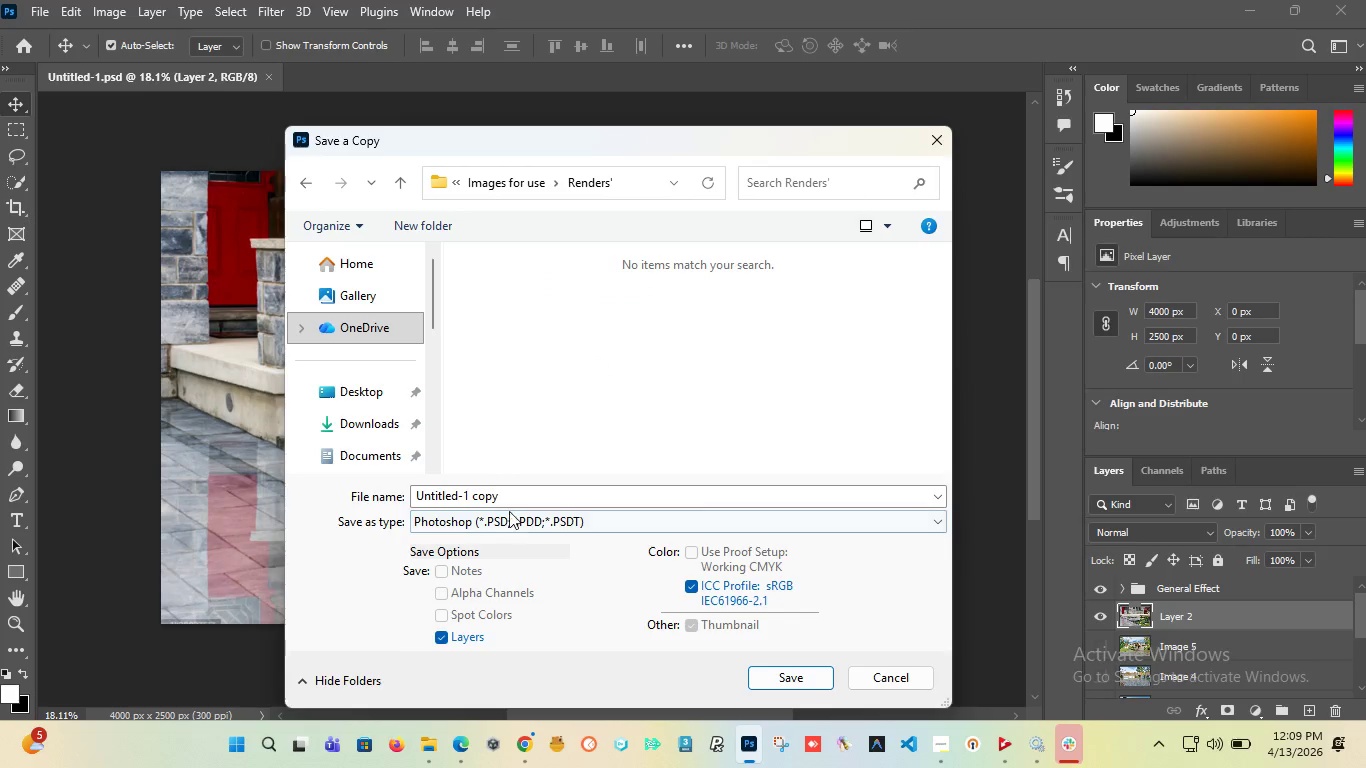 
left_click([512, 528])
 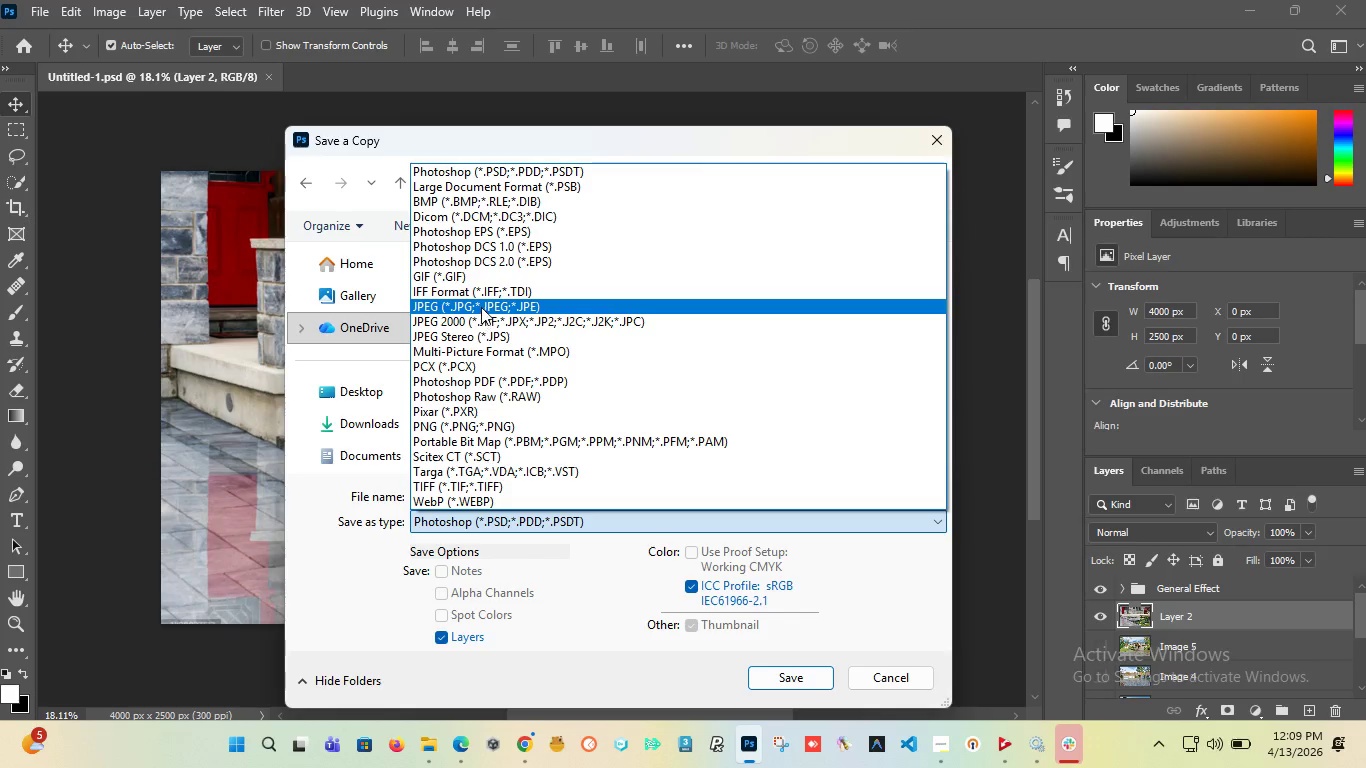 
left_click([481, 307])
 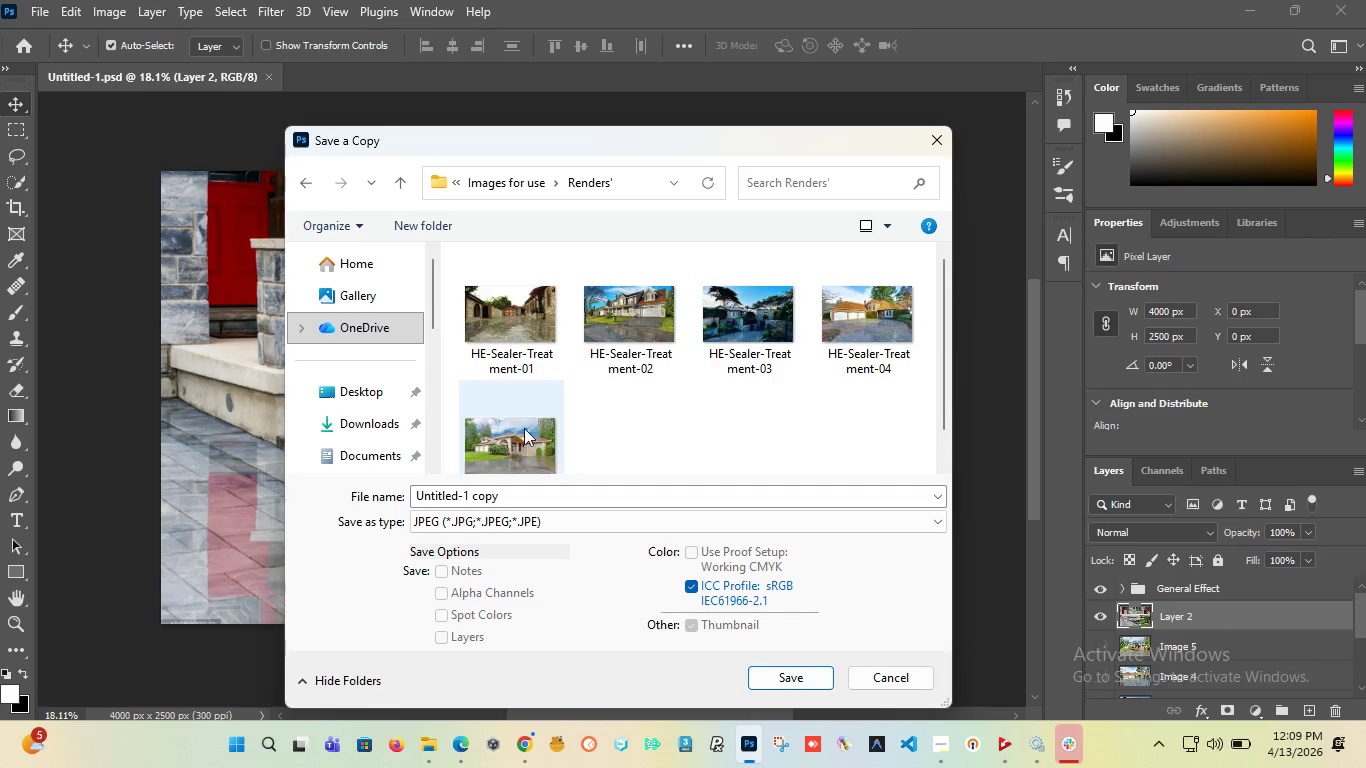 
left_click([522, 451])
 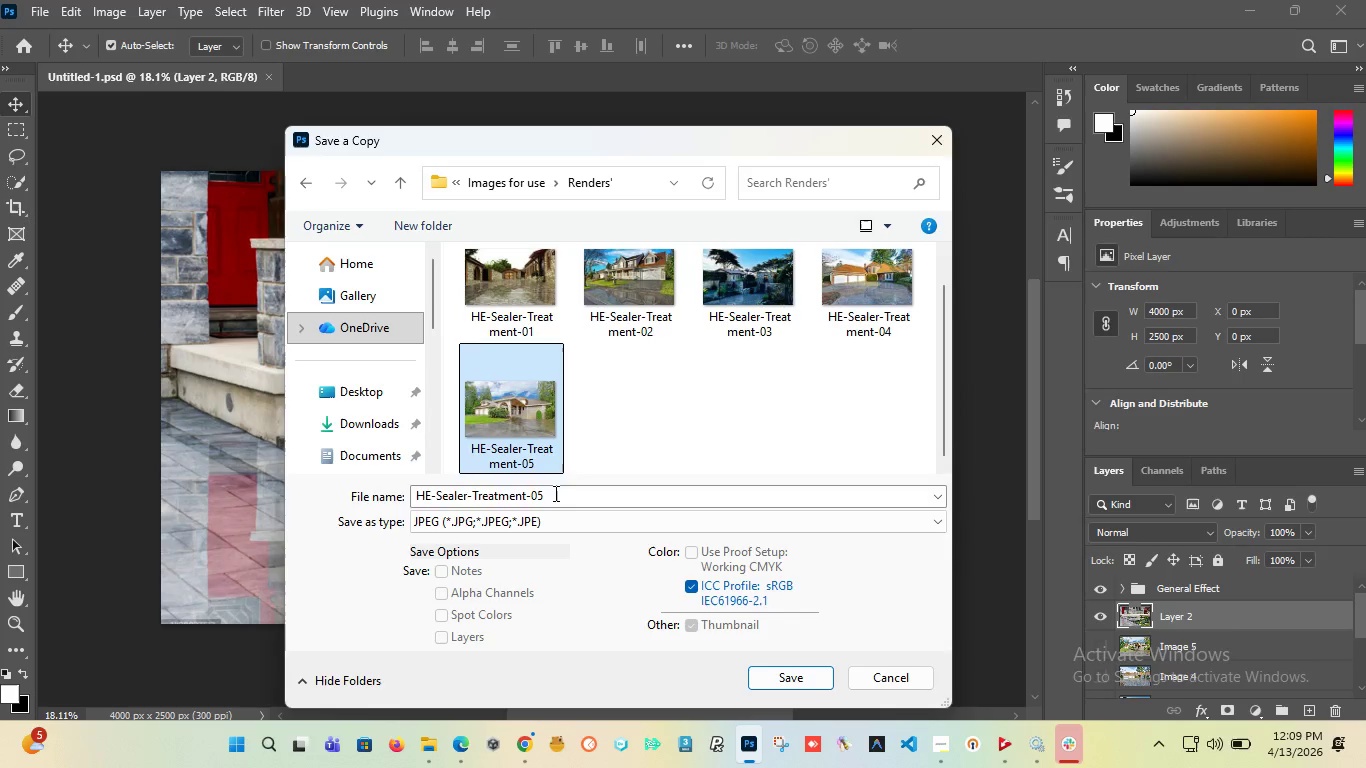 
double_click([554, 493])
 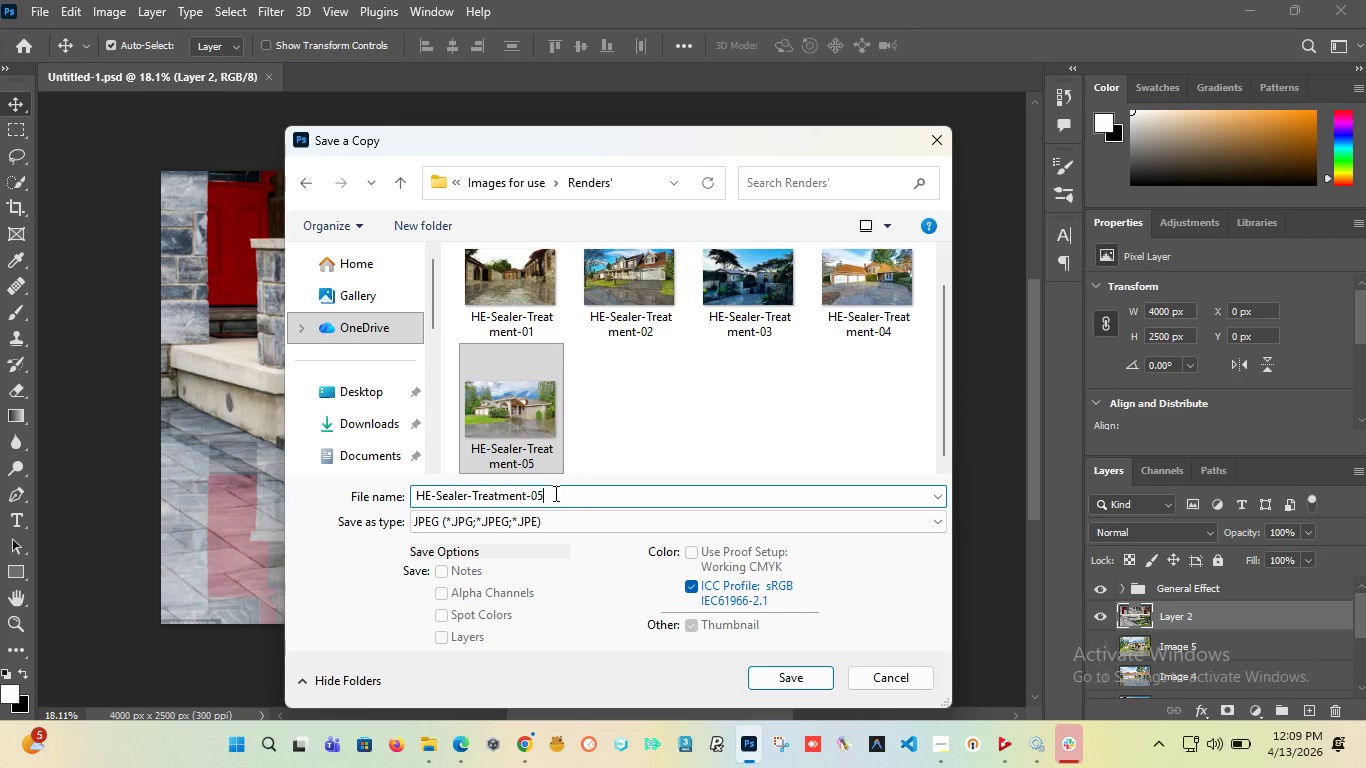 
triple_click([554, 493])
 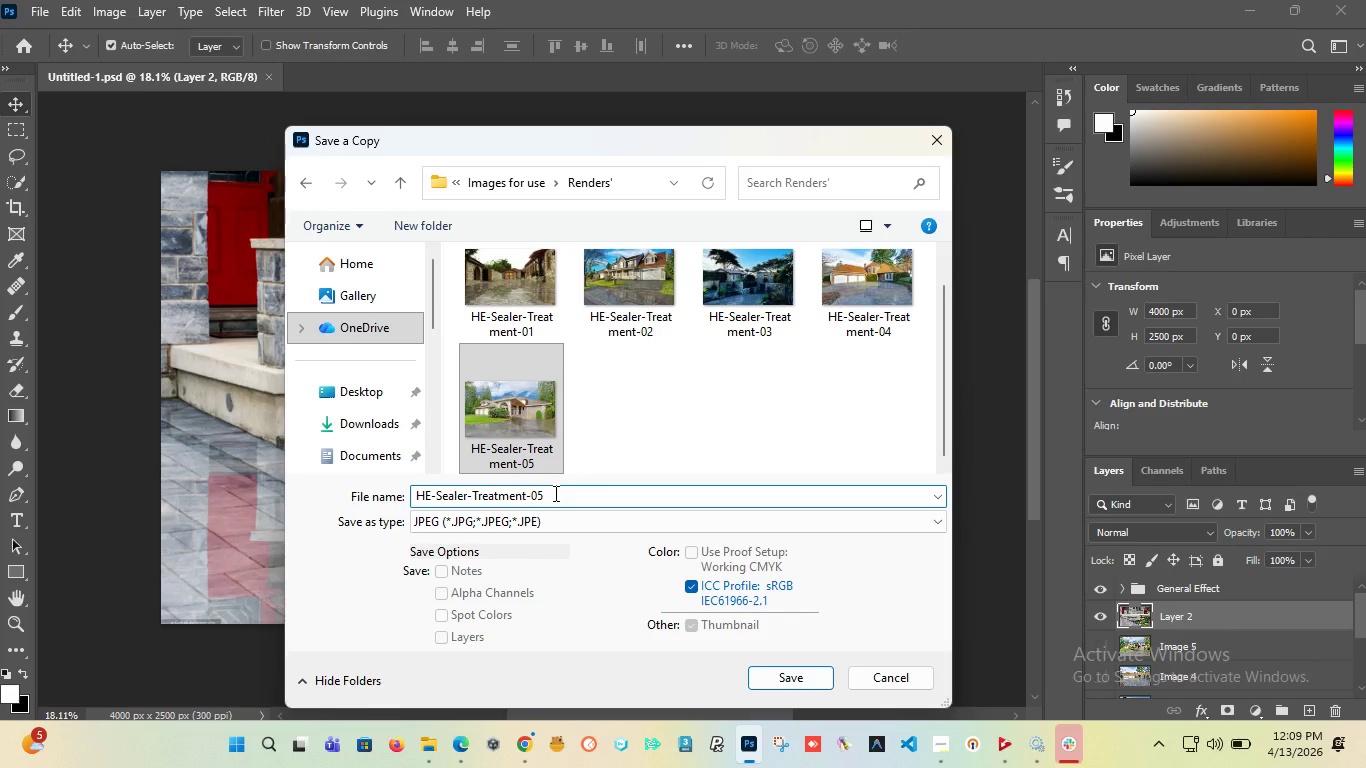 
key(Backspace)
 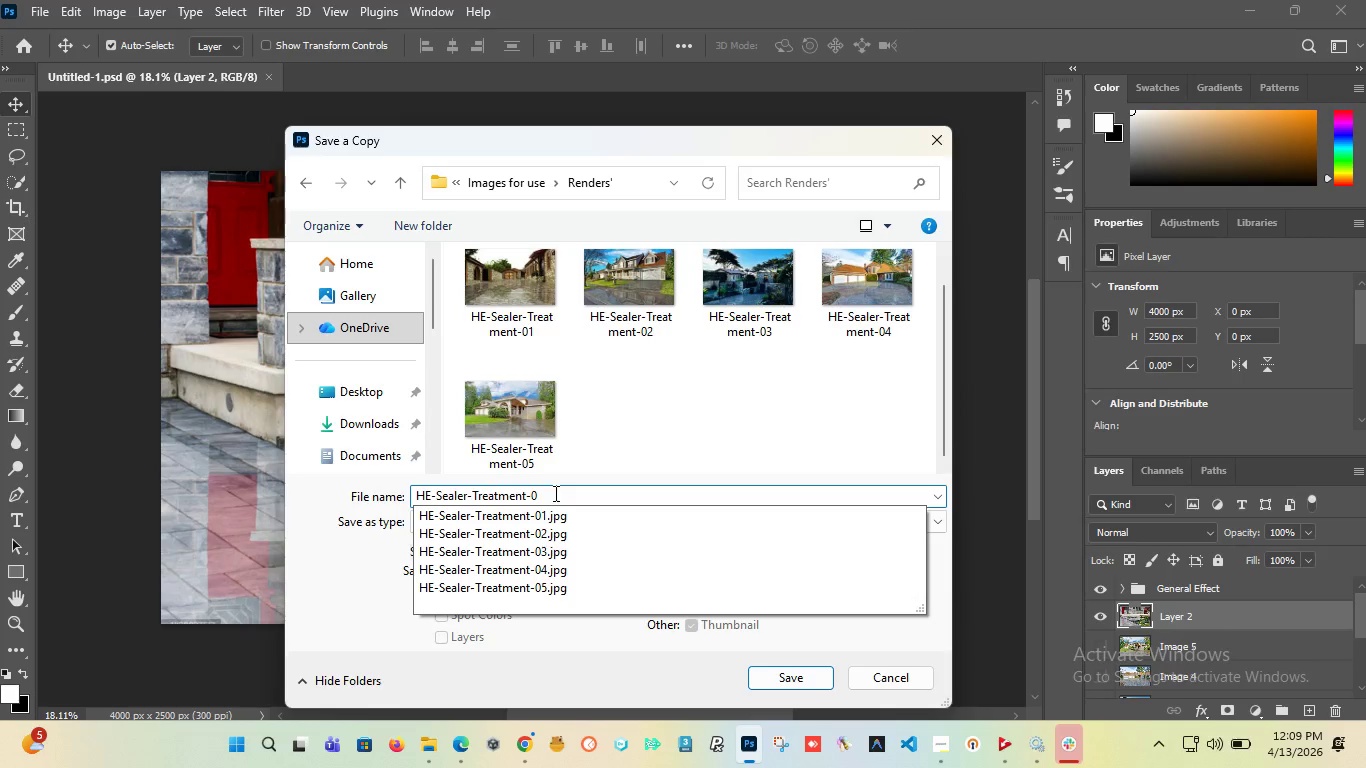 
key(6)
 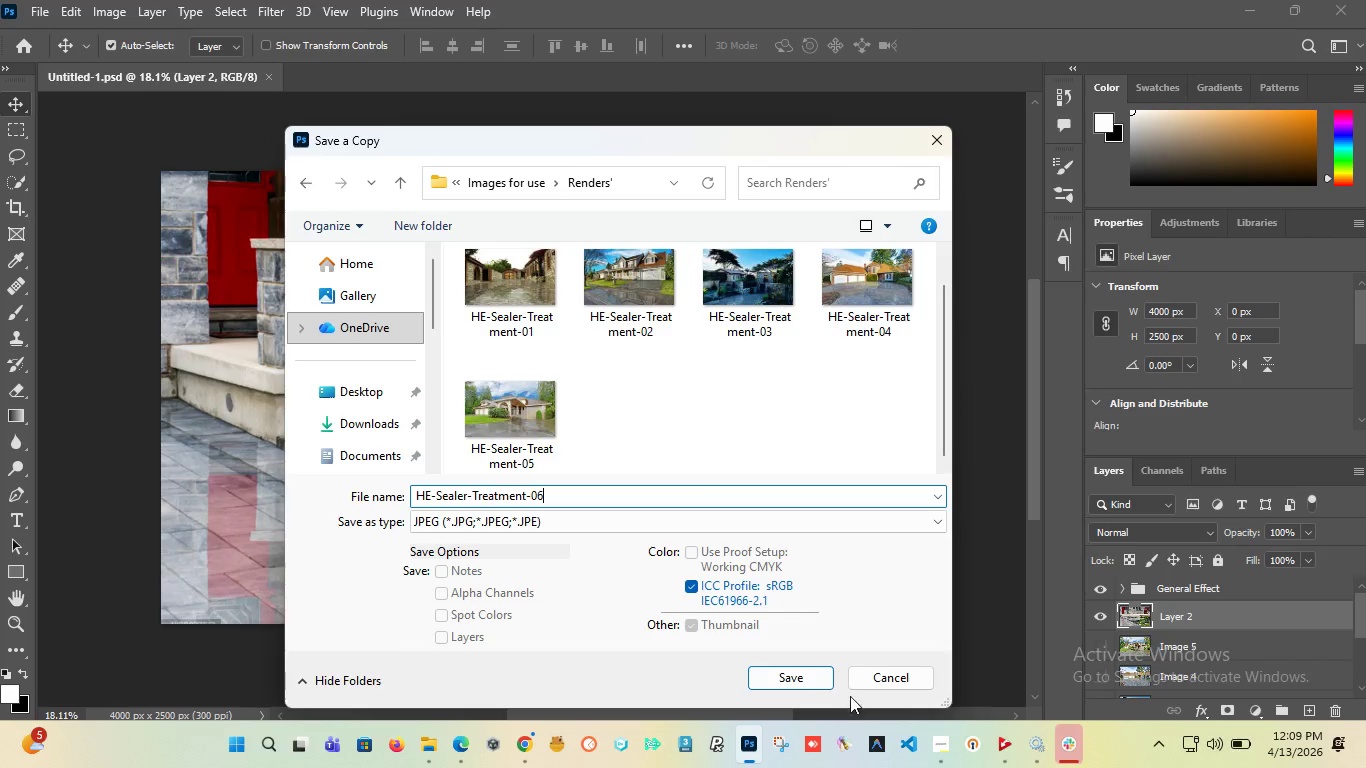 
left_click([801, 679])
 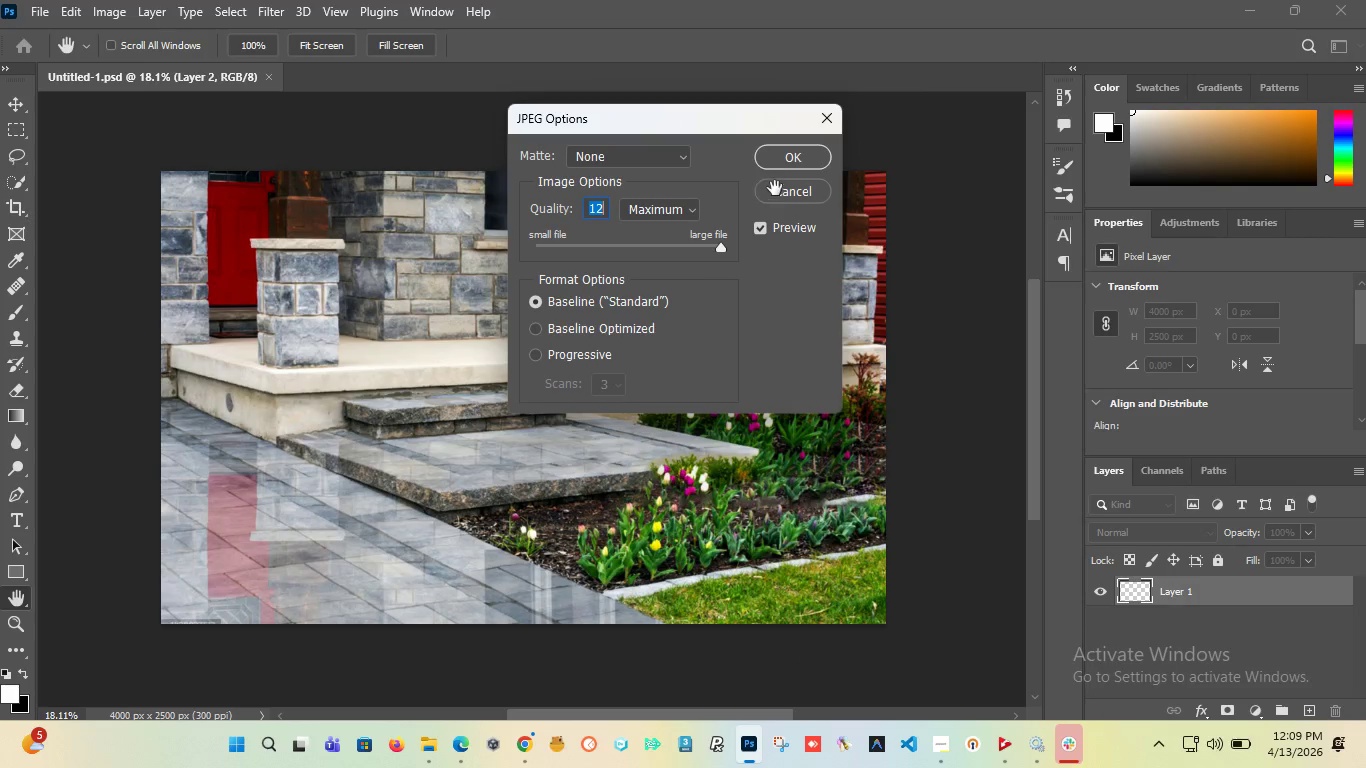 
left_click([784, 159])
 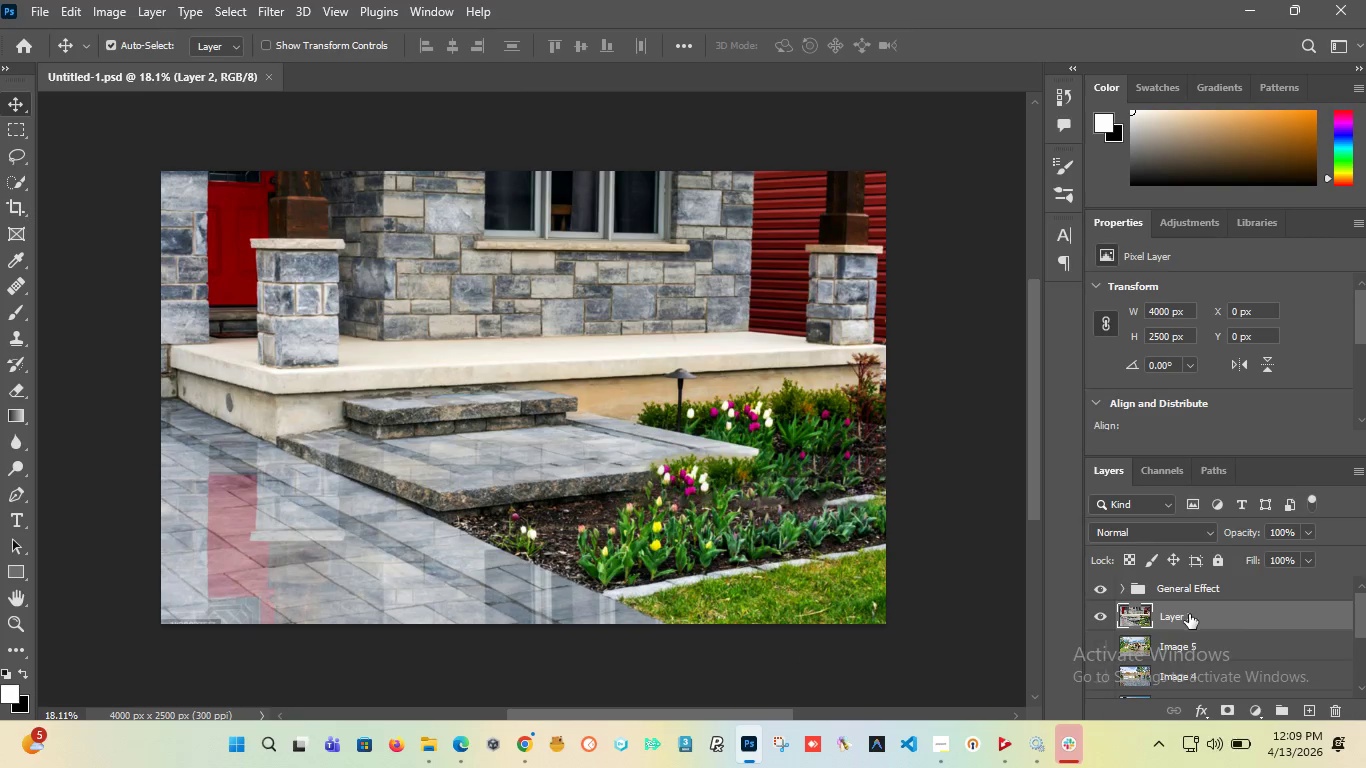 
double_click([1189, 614])
 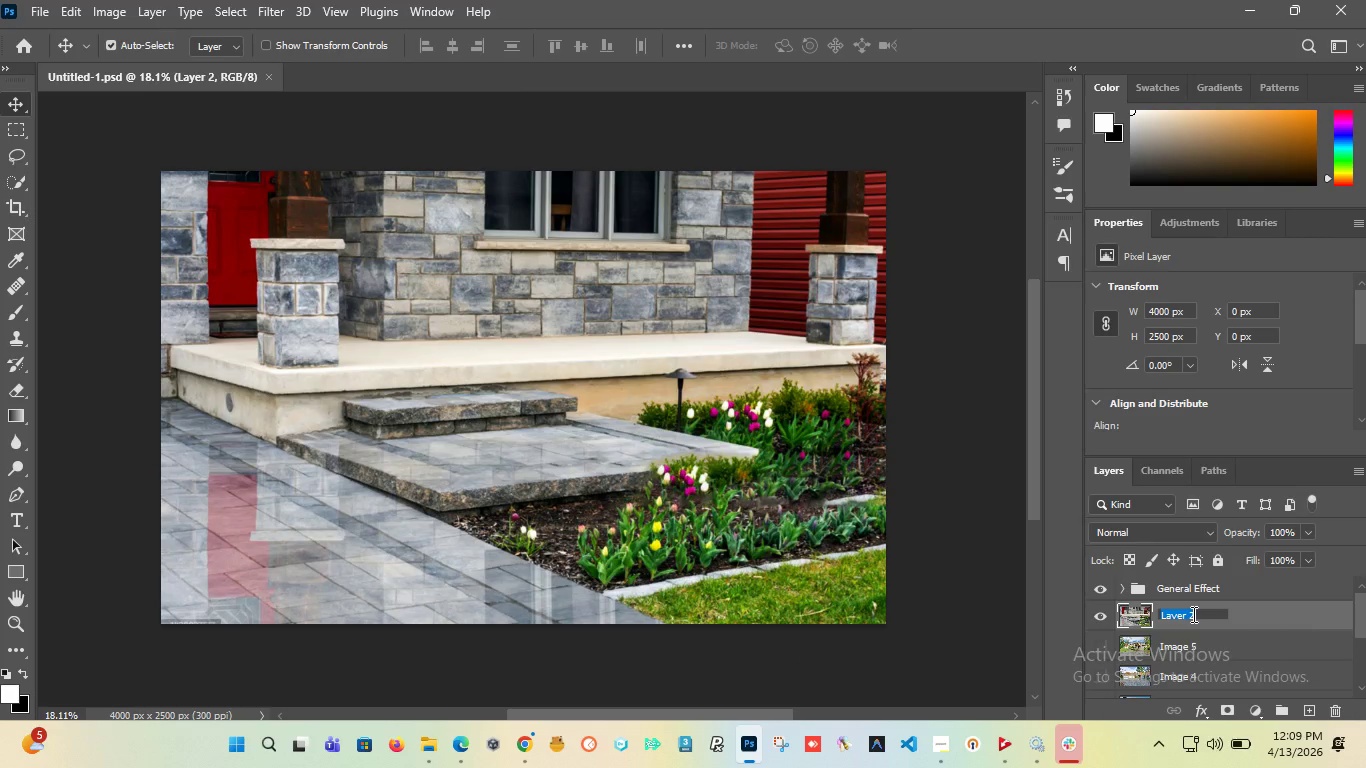 
type(Image 6)
 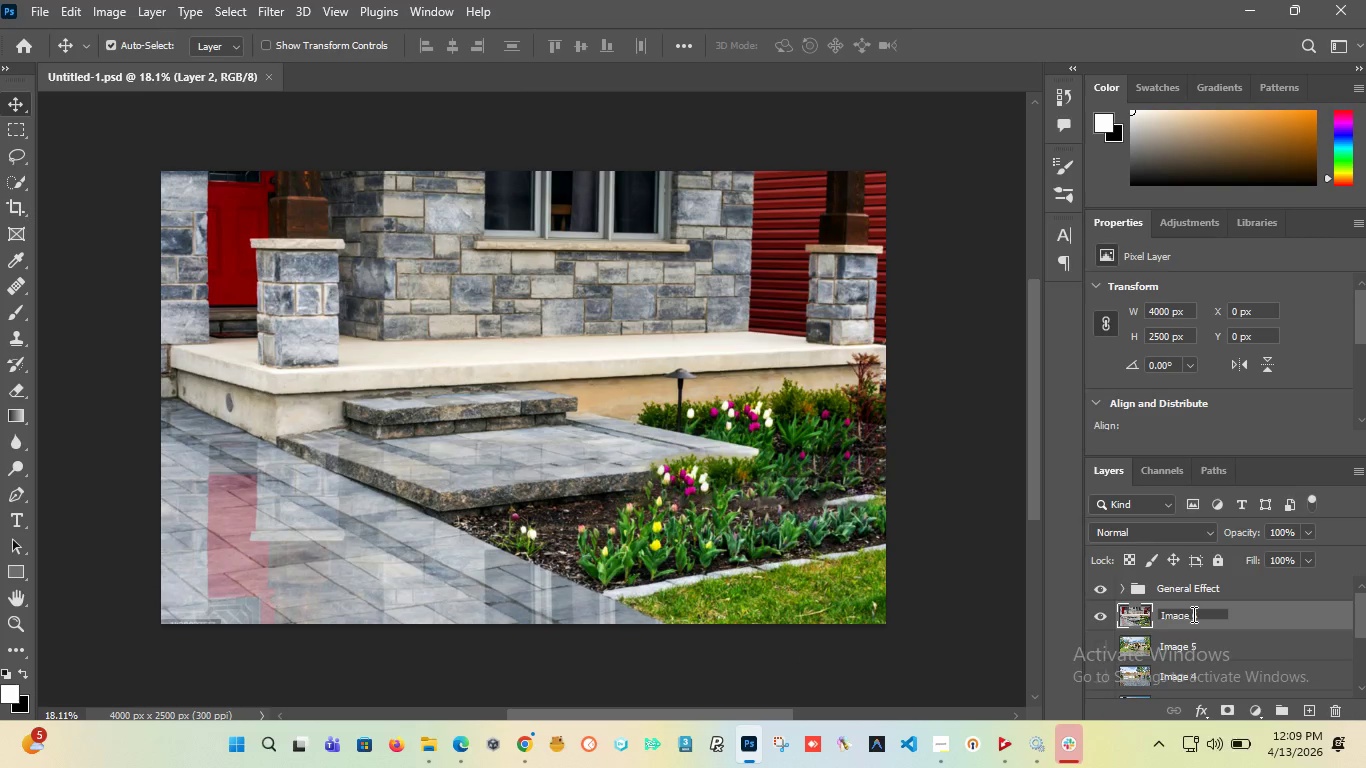 
key(Enter)
 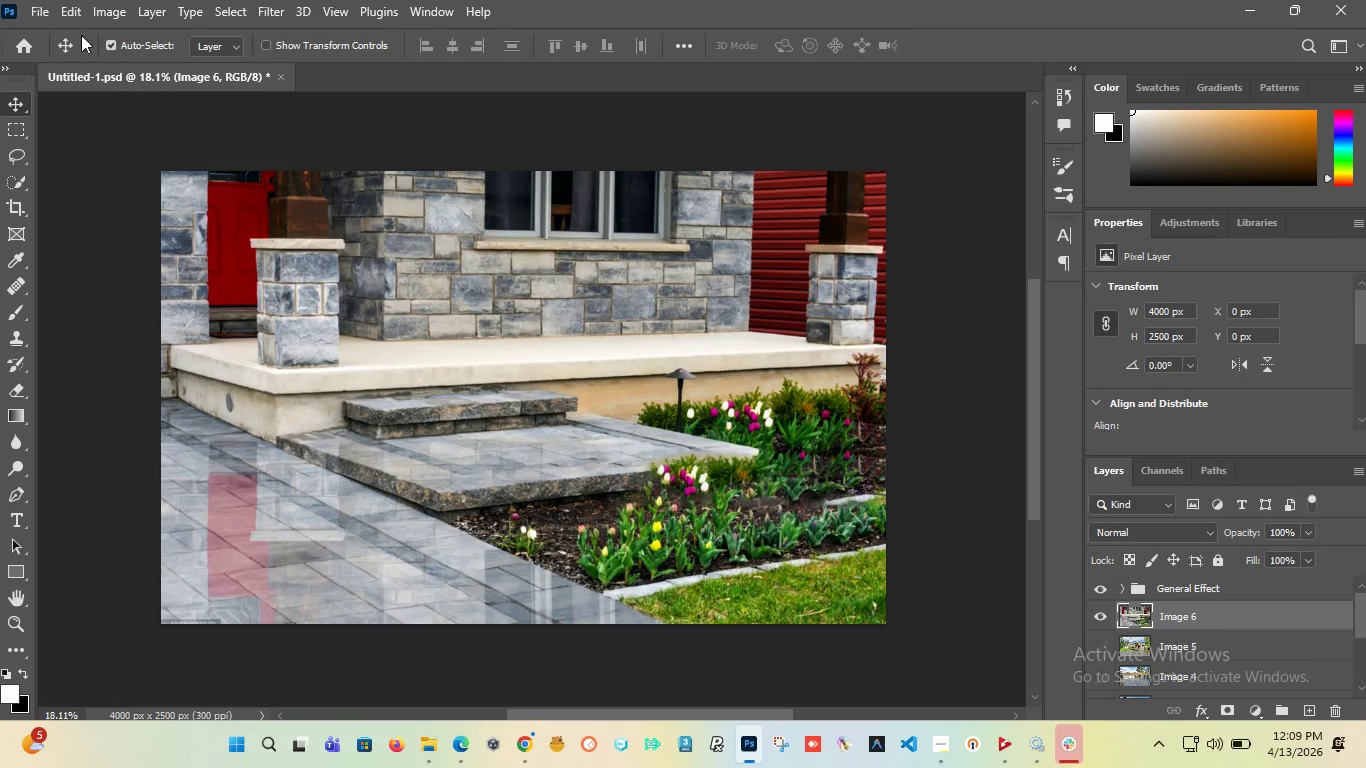 